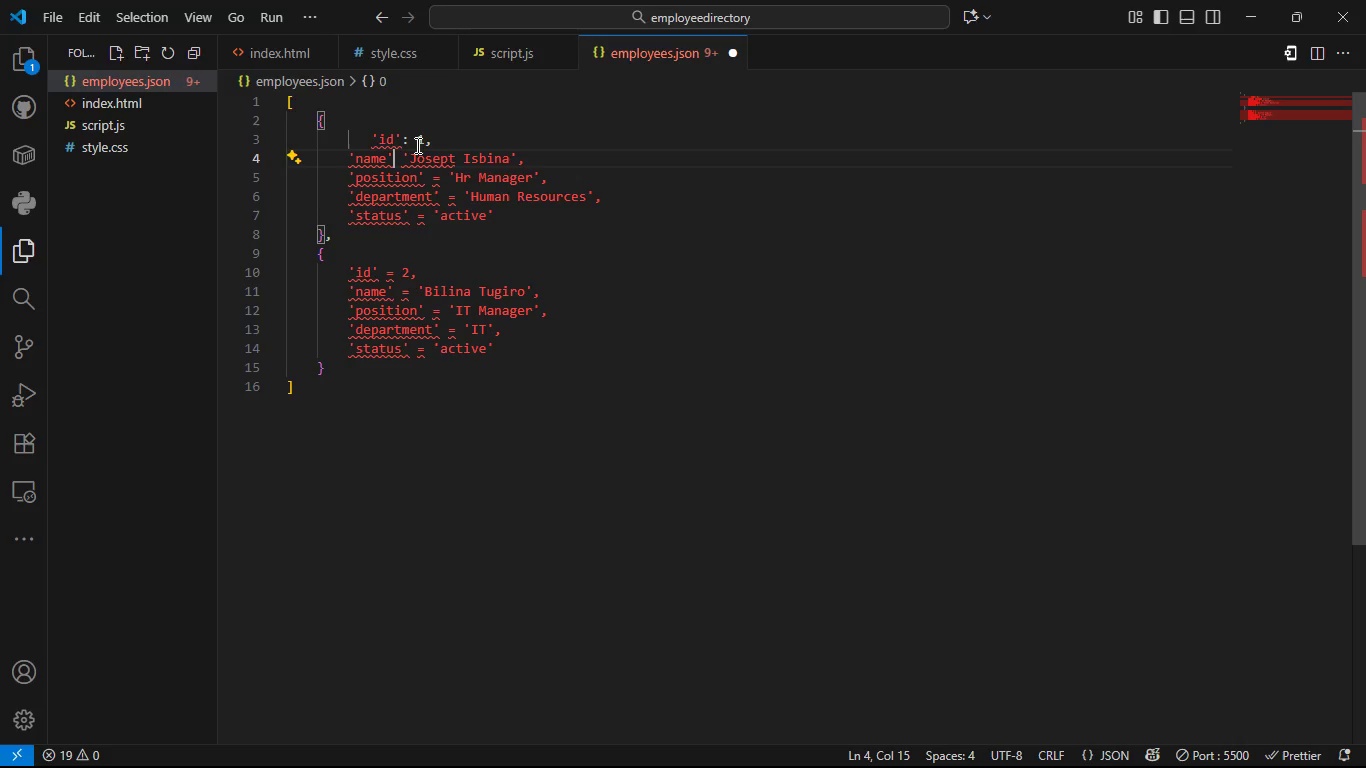 
key(Shift+ShiftLeft)
 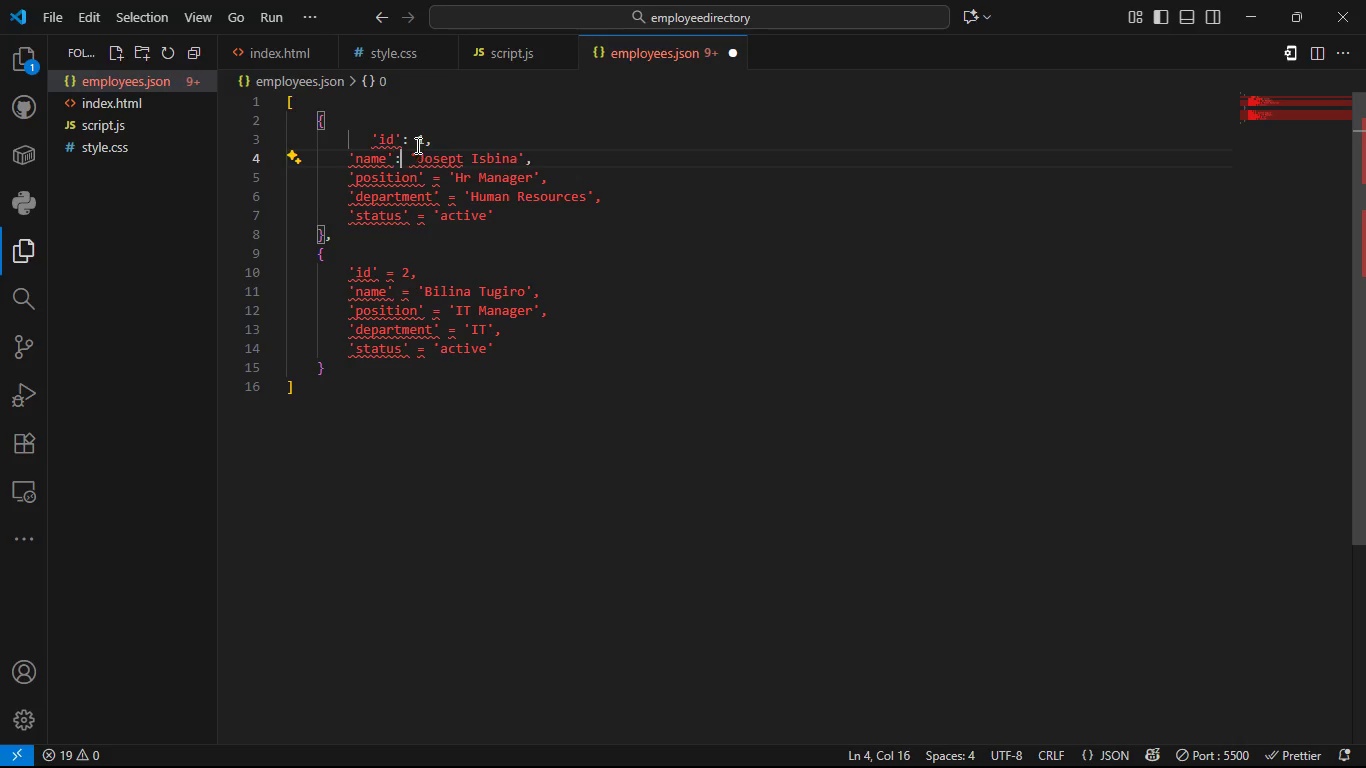 
key(Shift+Semicolon)
 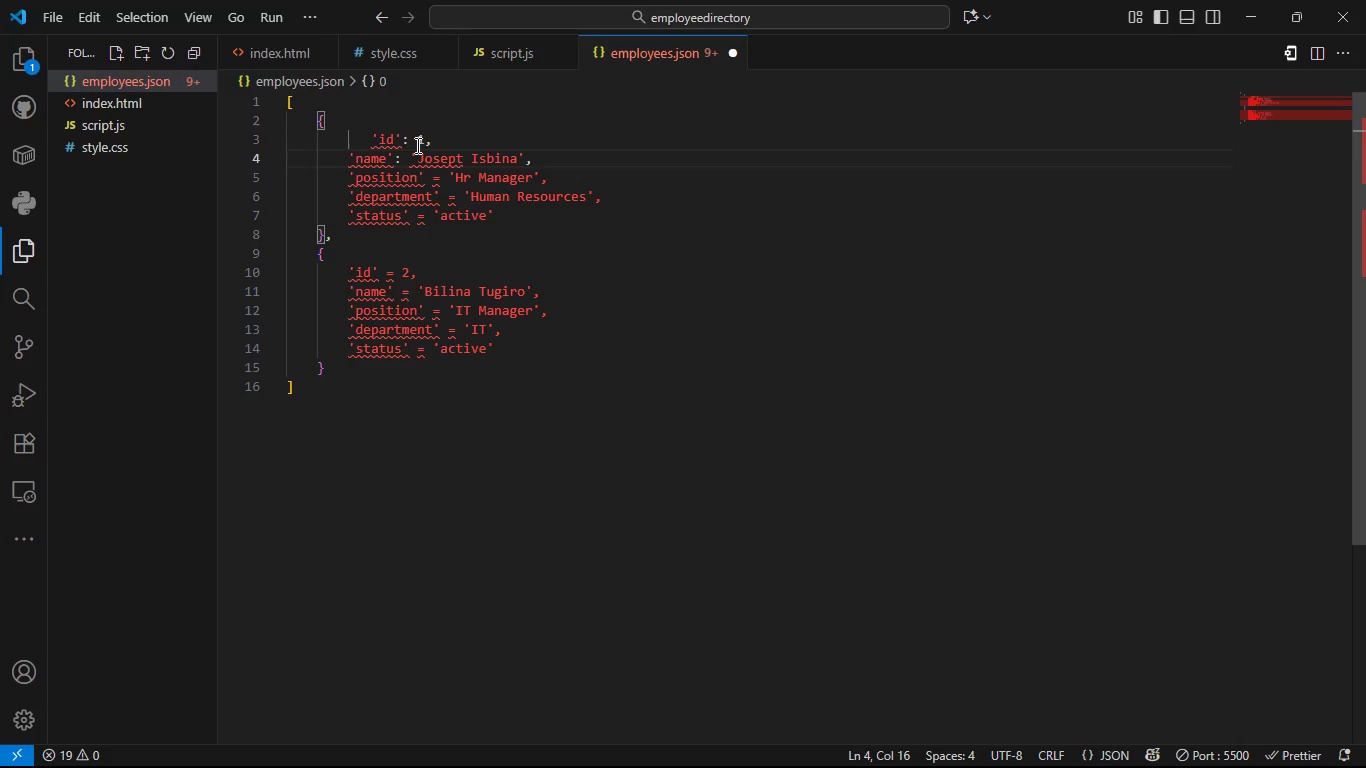 
key(ArrowDown)
 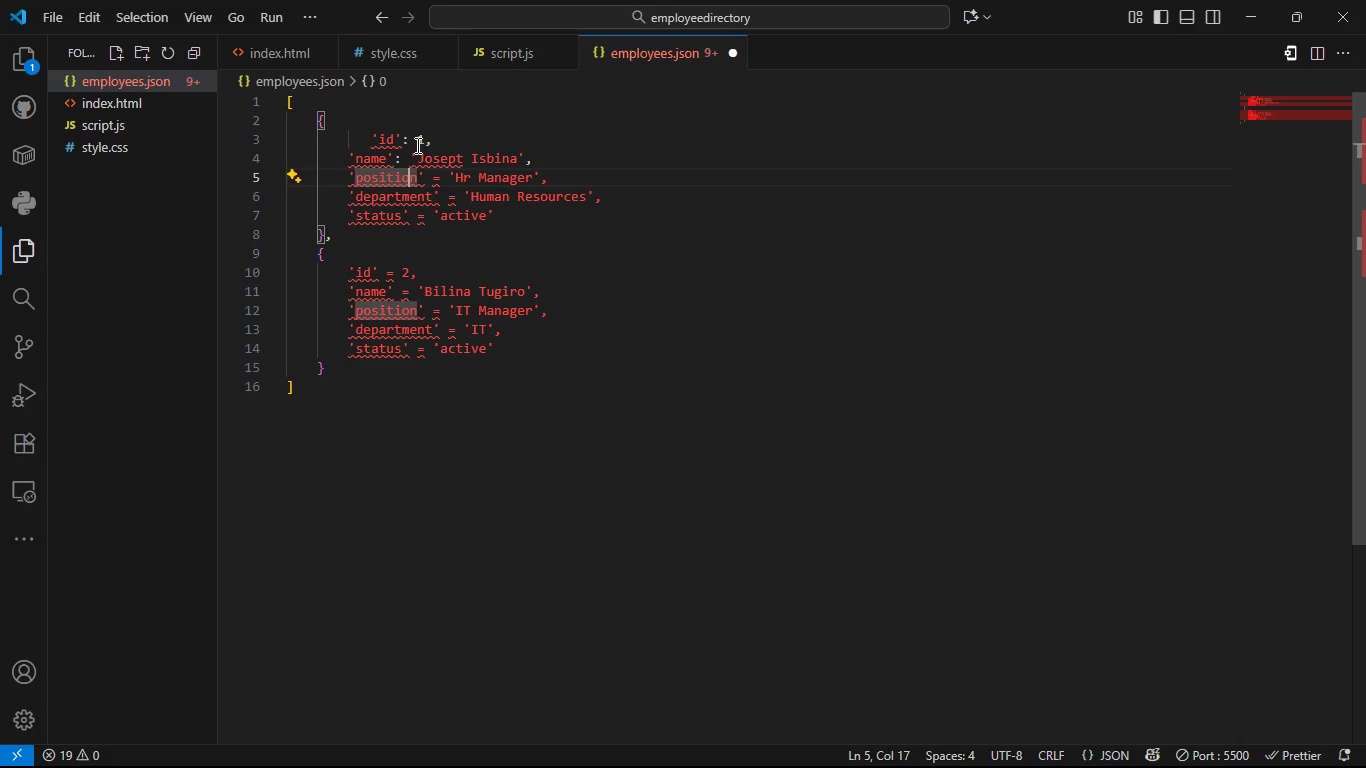 
key(ArrowRight)
 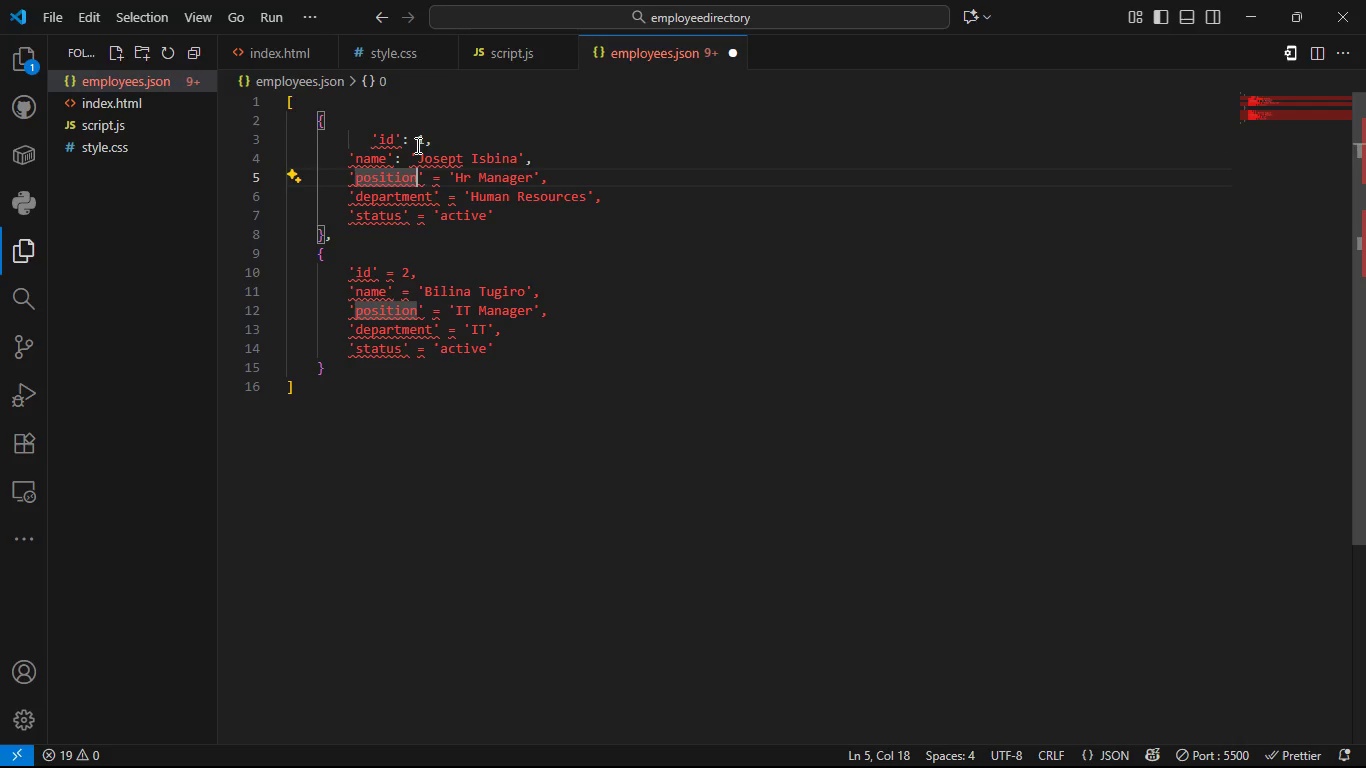 
key(ArrowRight)
 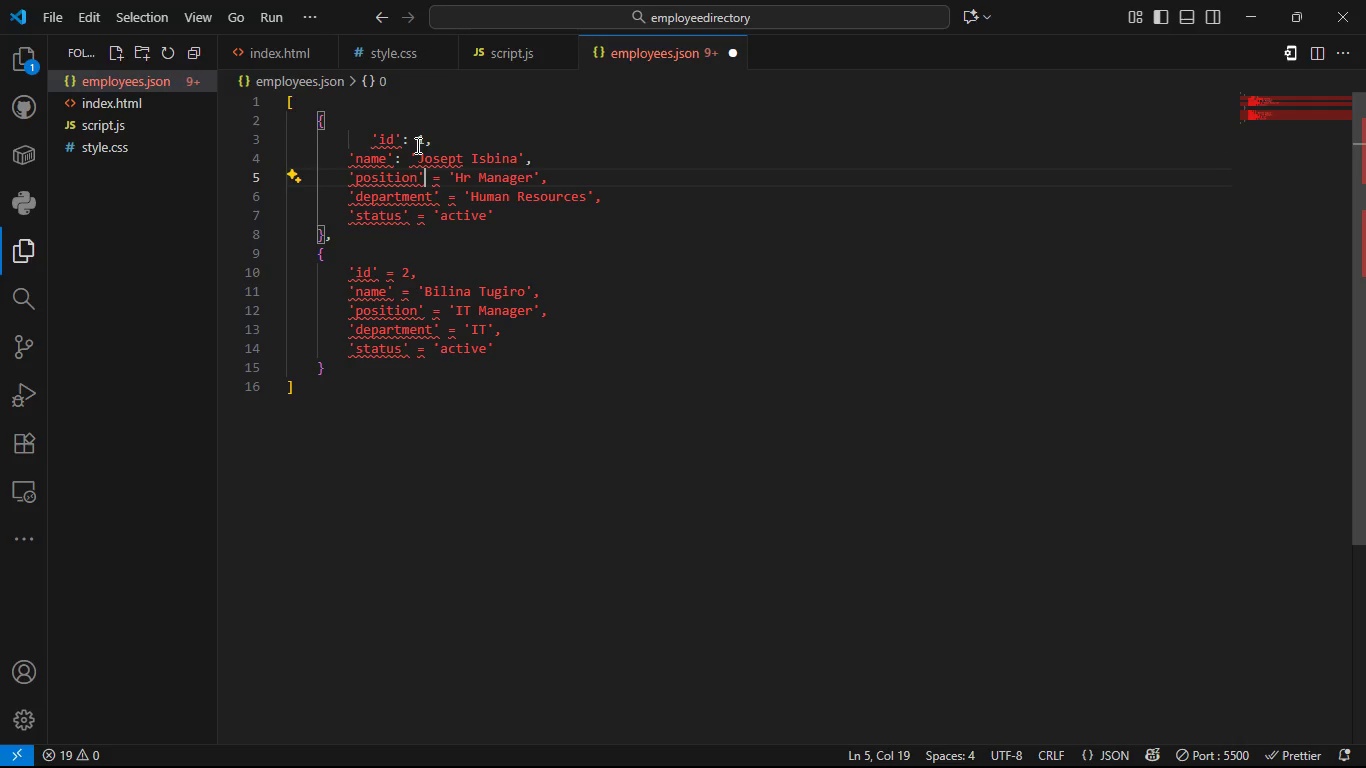 
key(ArrowRight)
 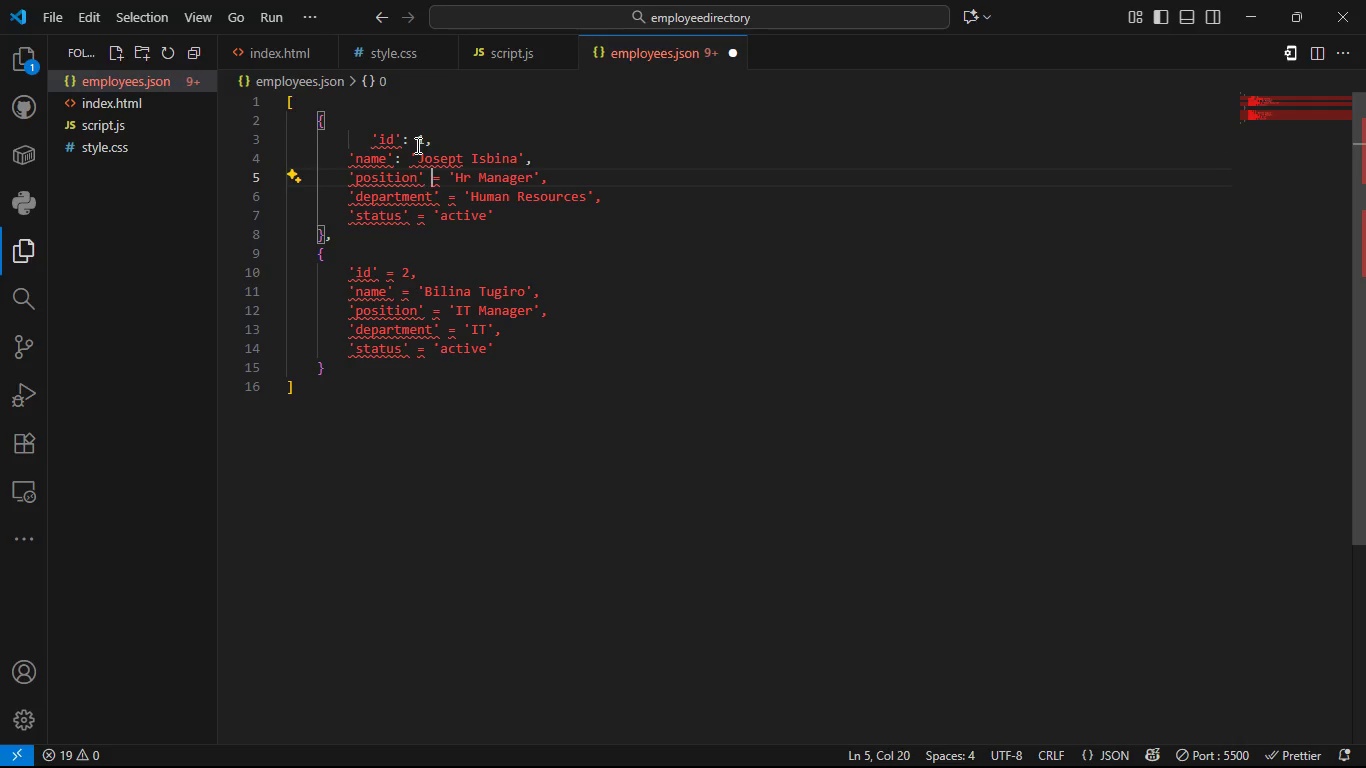 
hold_key(key=ArrowRight, duration=0.32)
 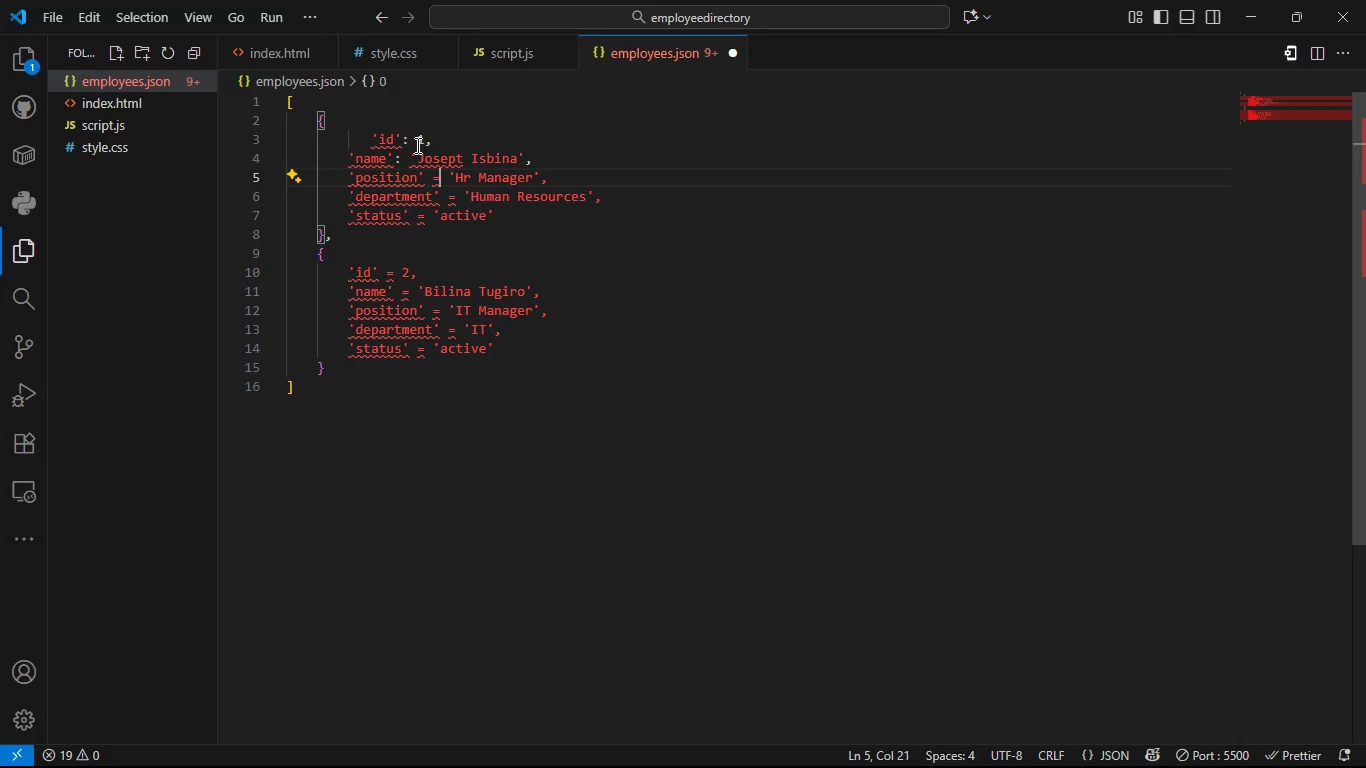 
key(ArrowRight)
 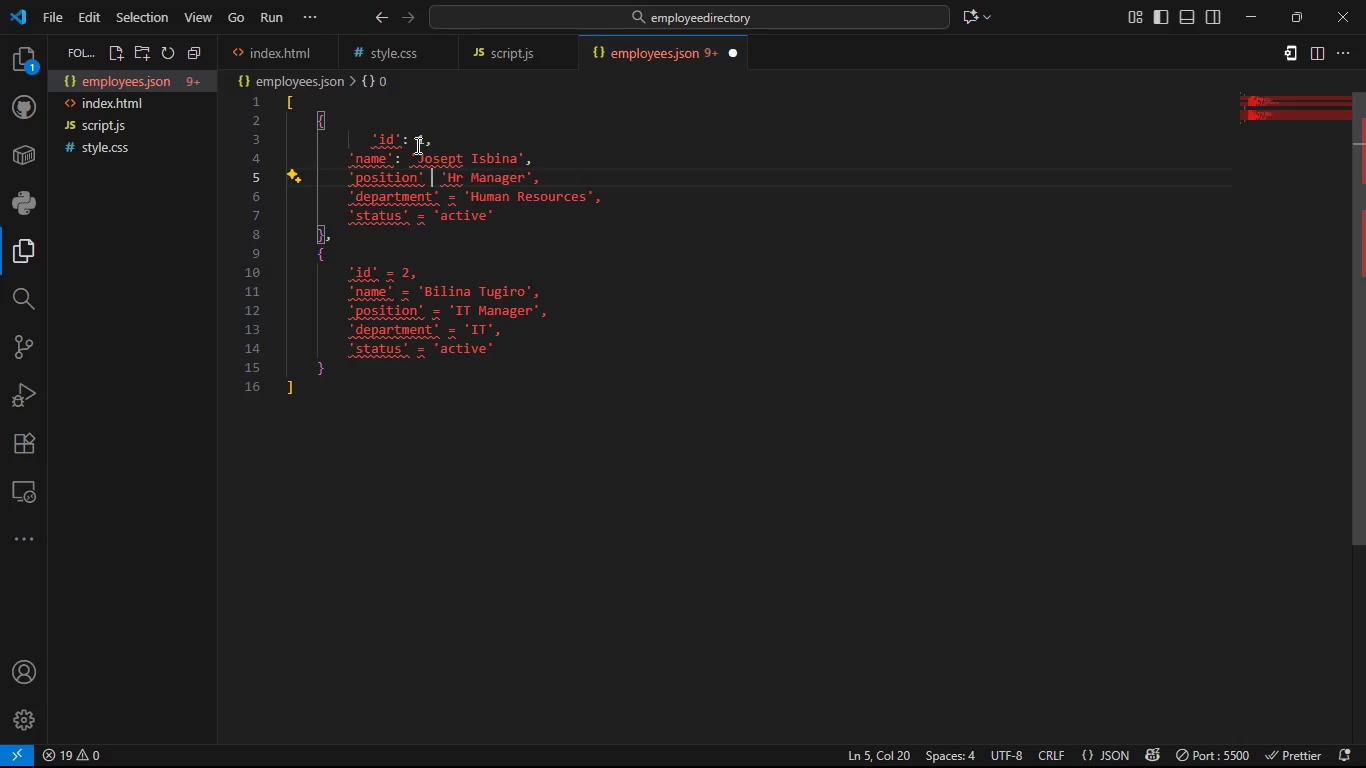 
key(Backspace)
 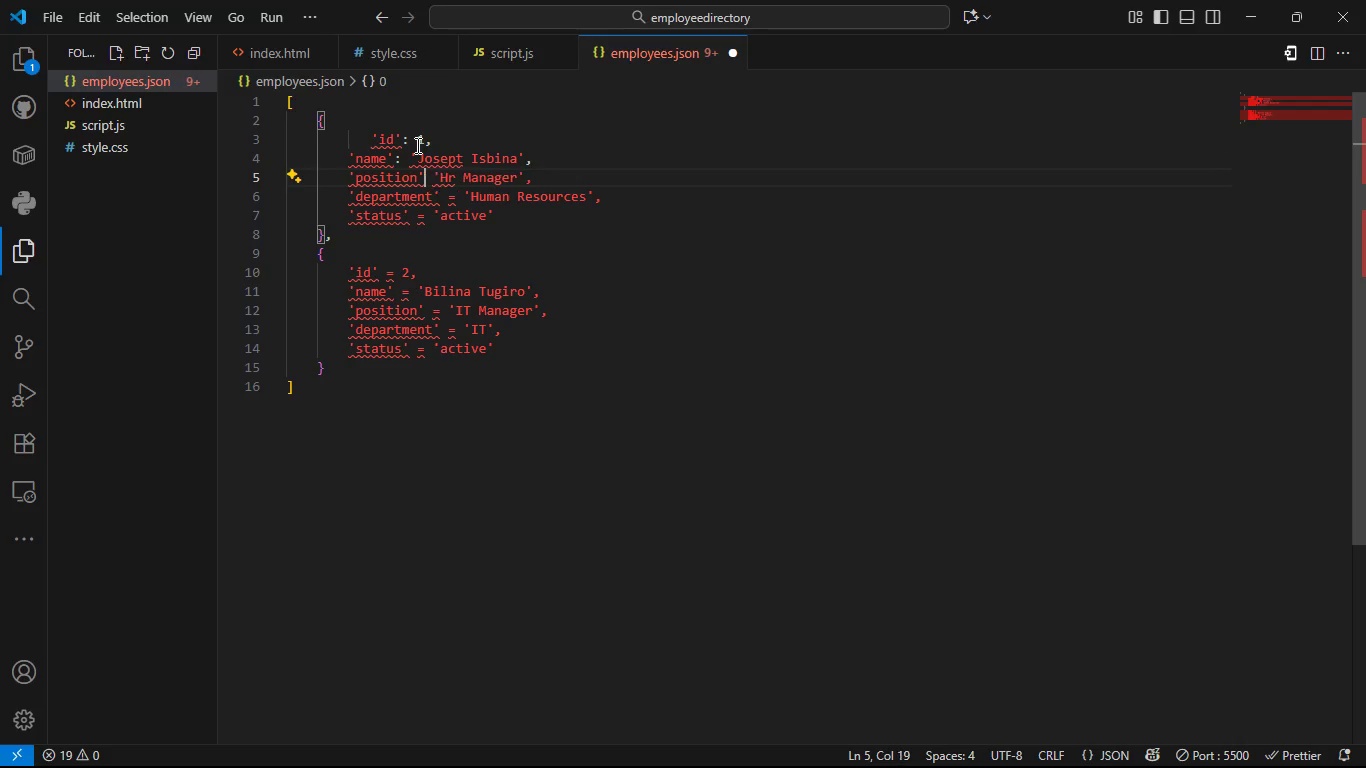 
key(Backspace)
 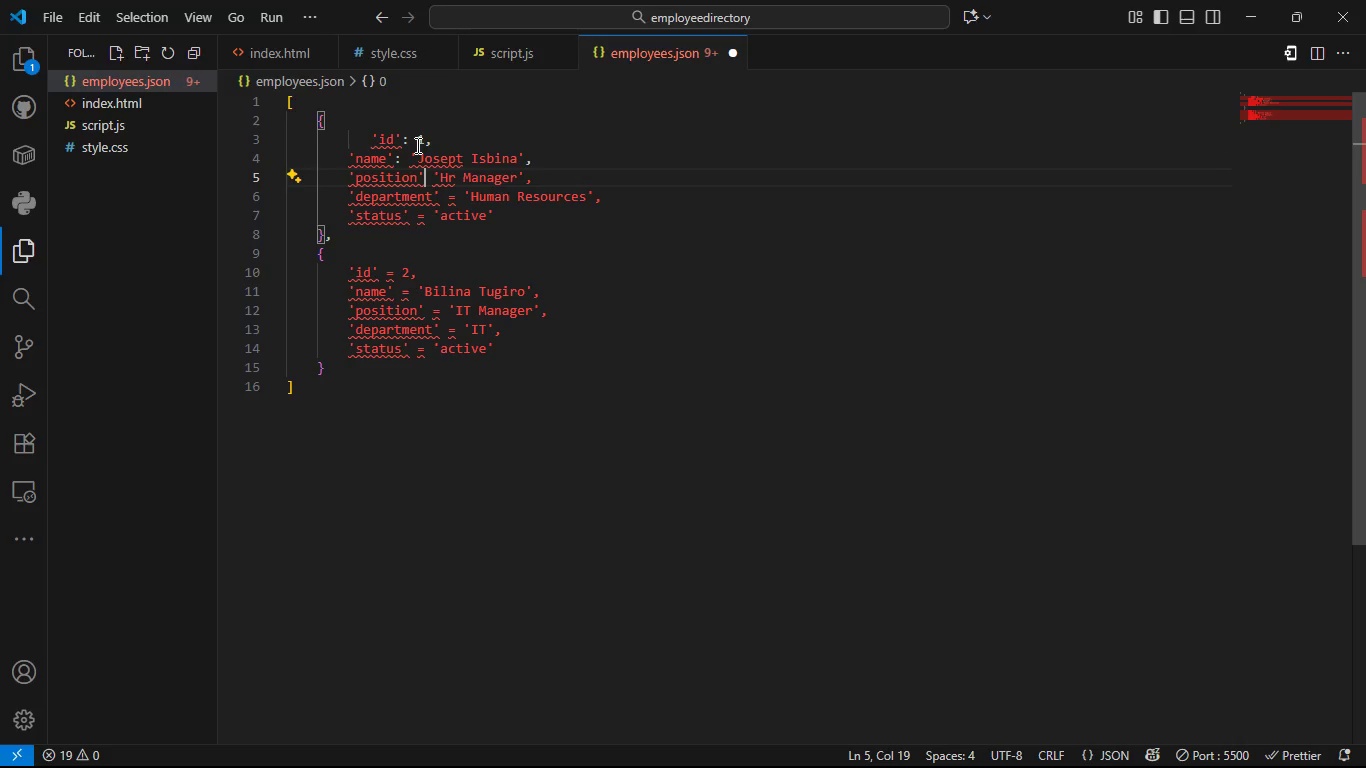 
key(Shift+ShiftLeft)
 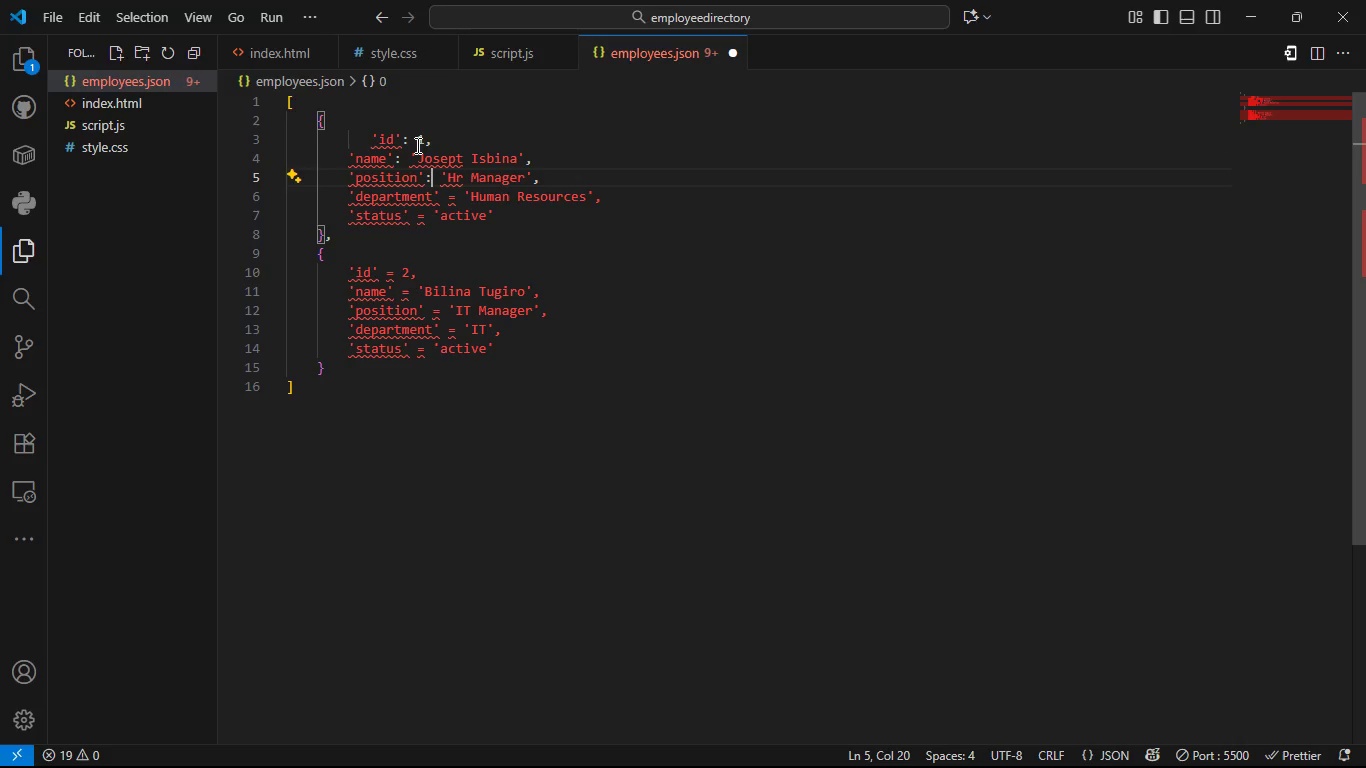 
key(Shift+ShiftLeft)
 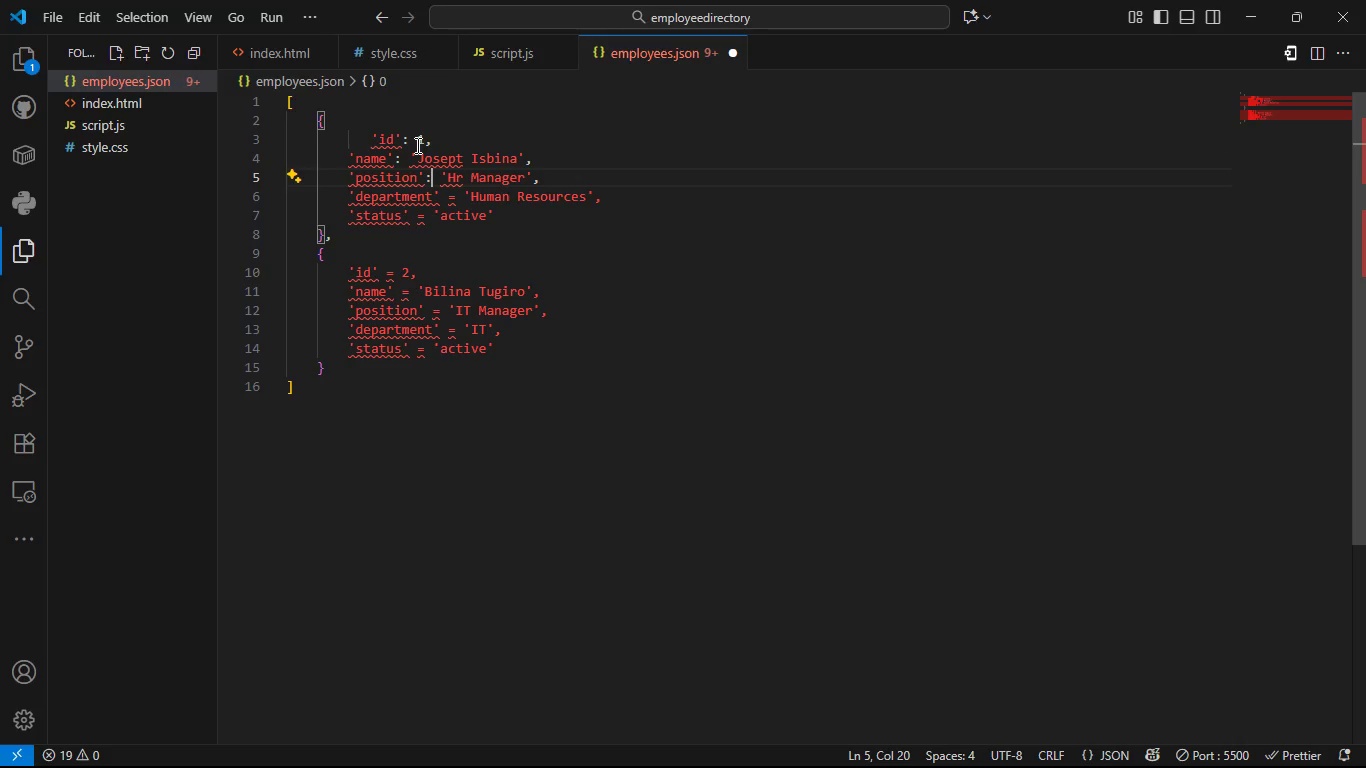 
key(Shift+Semicolon)
 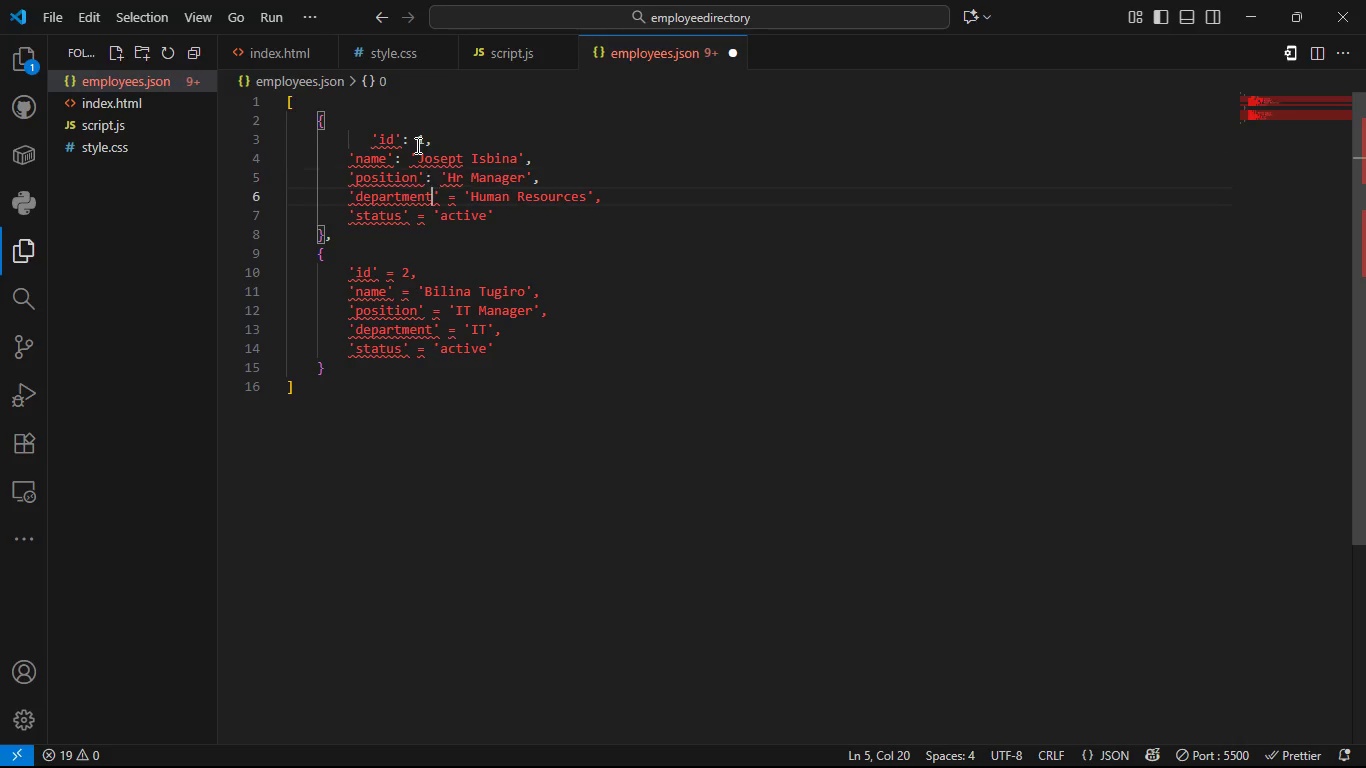 
key(ArrowDown)
 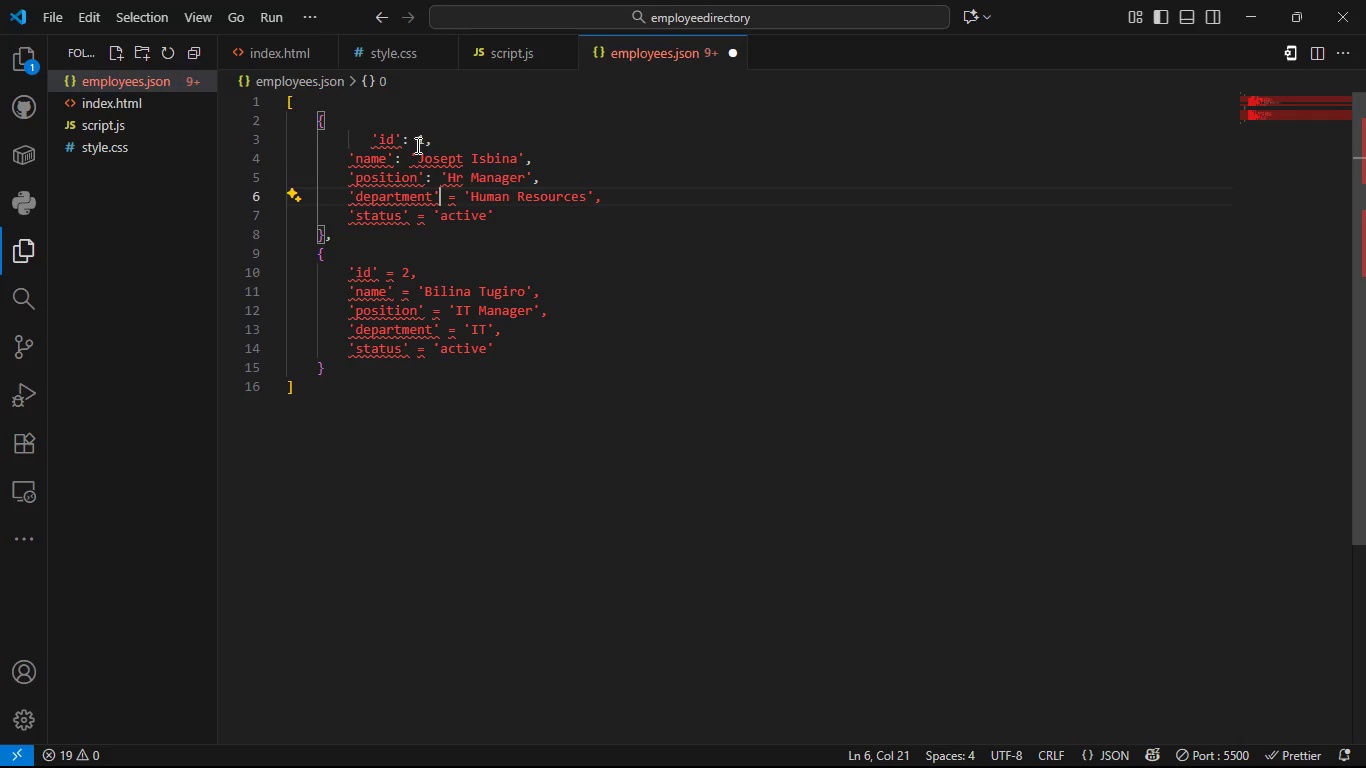 
key(ArrowRight)
 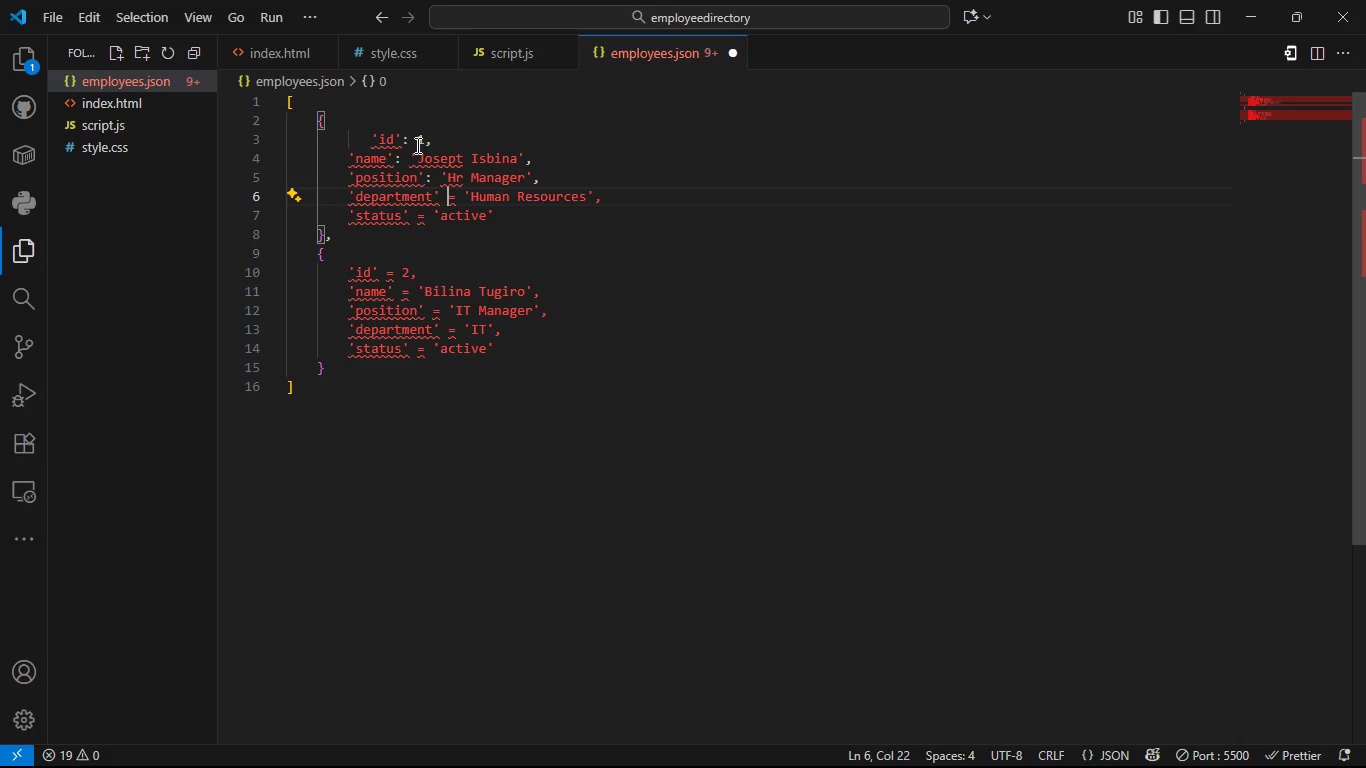 
key(ArrowRight)
 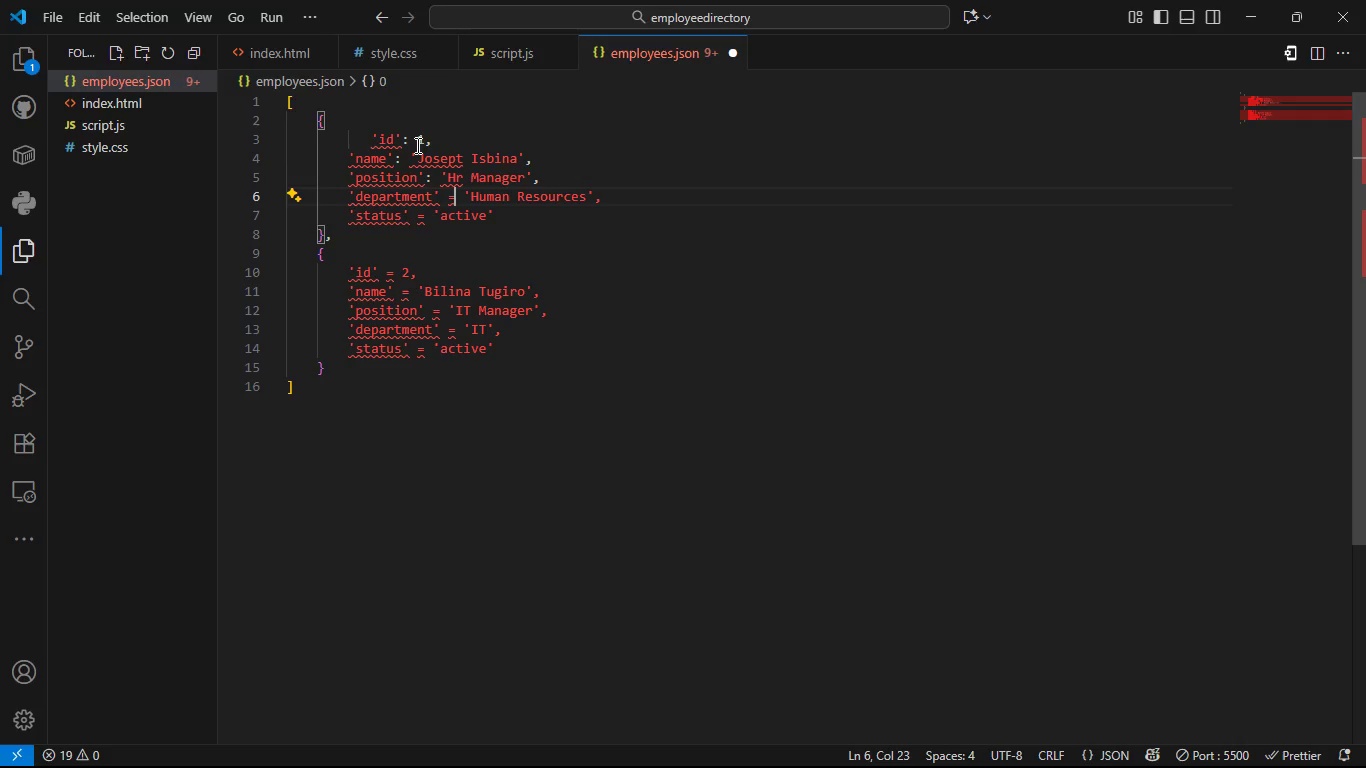 
key(ArrowRight)
 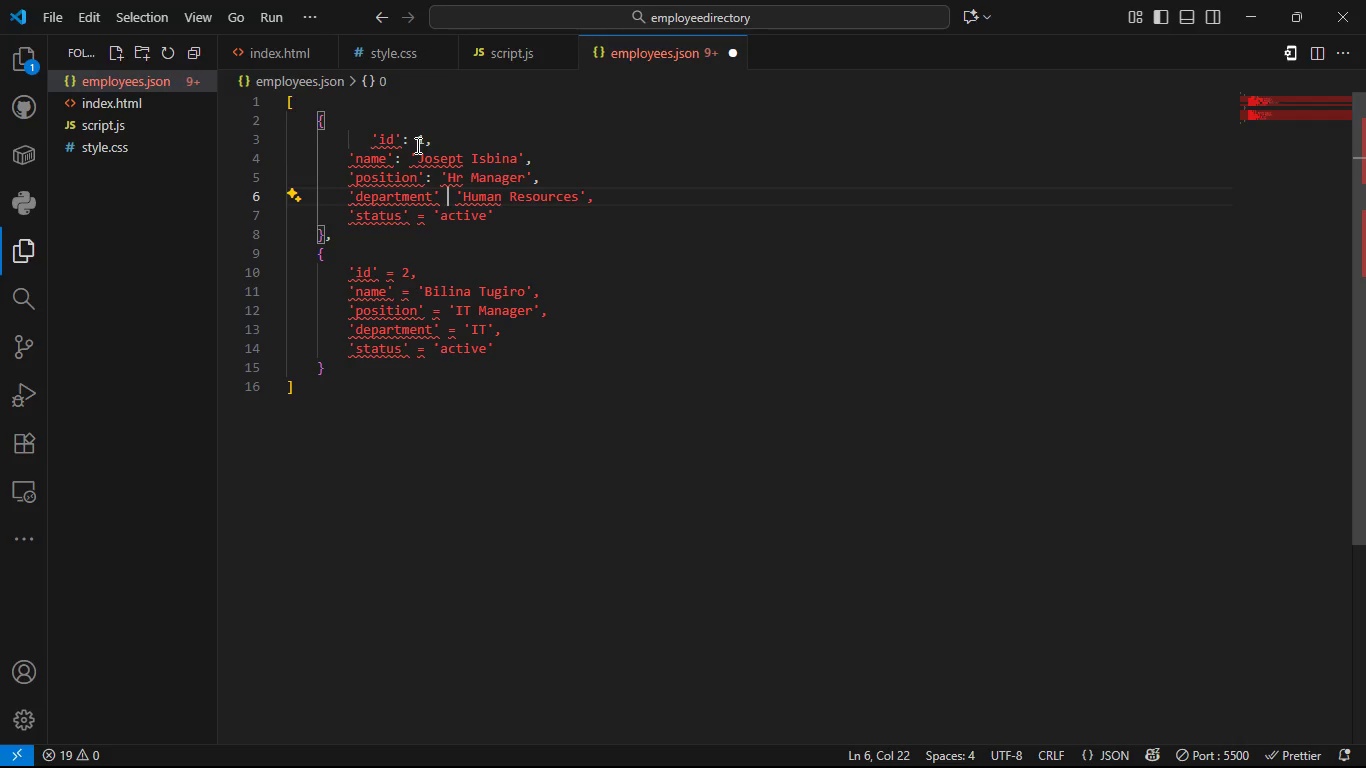 
key(Backspace)
 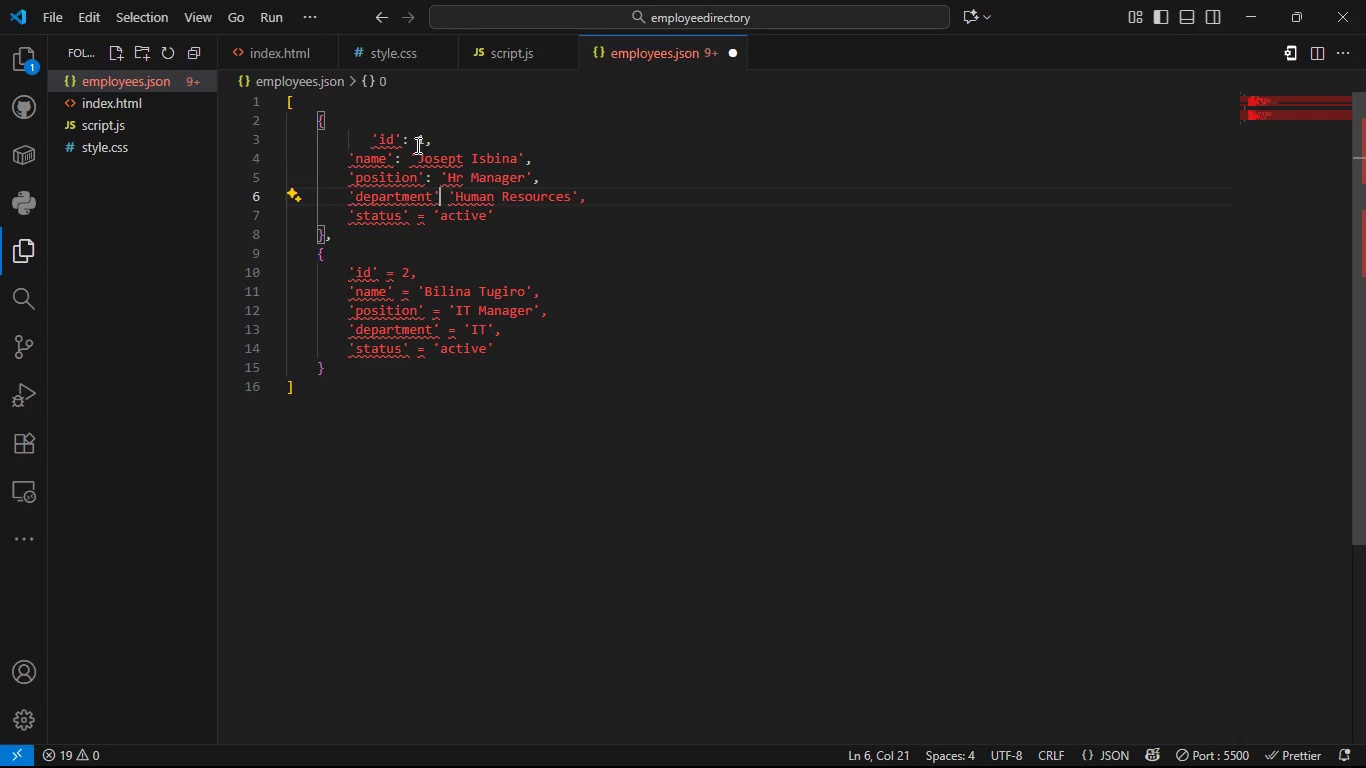 
key(Backspace)
 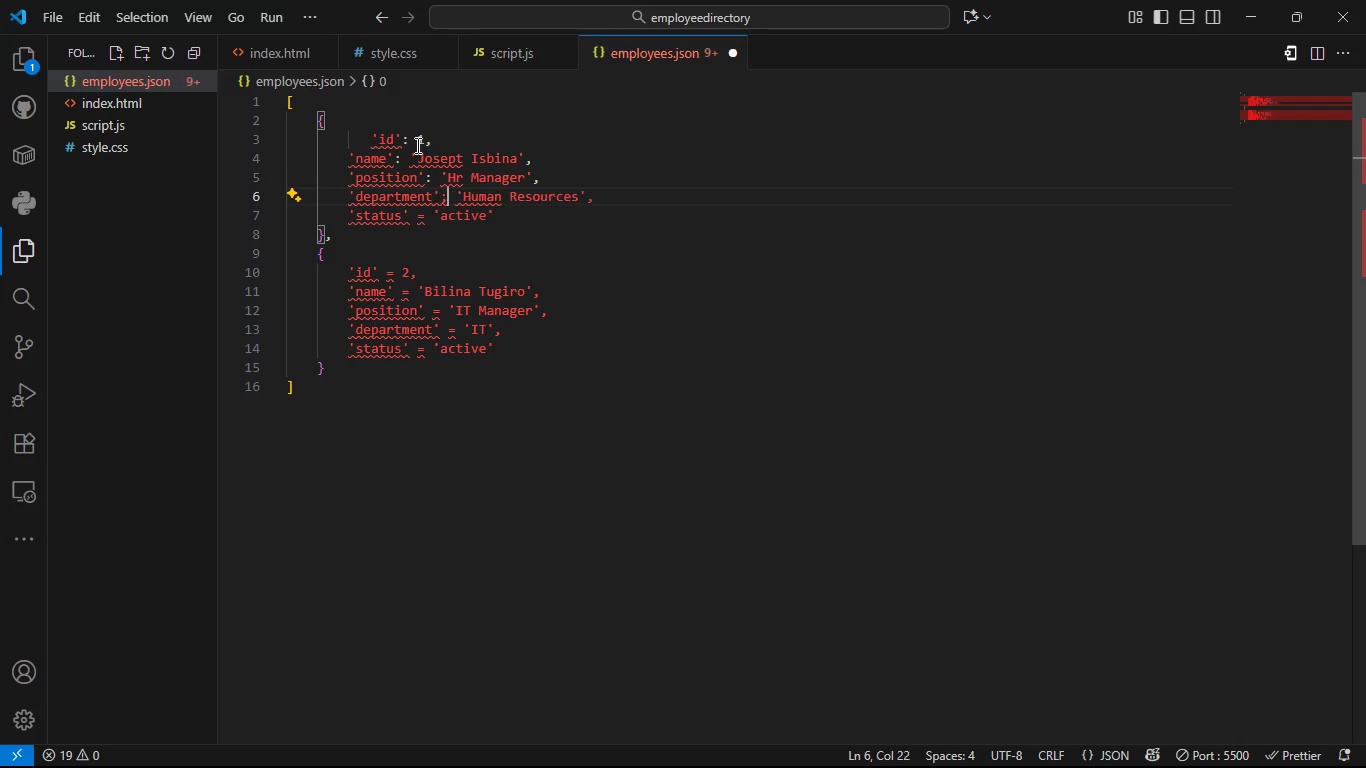 
key(Semicolon)
 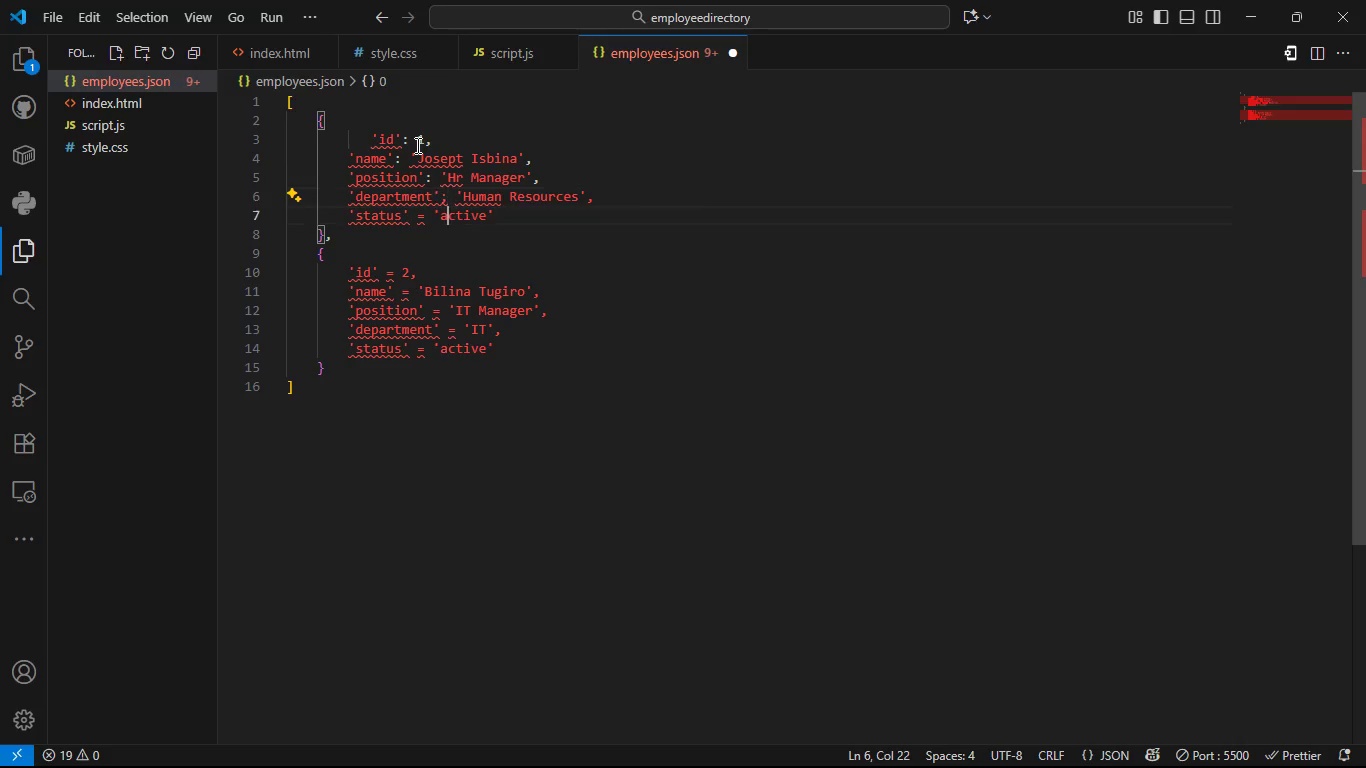 
key(ArrowDown)
 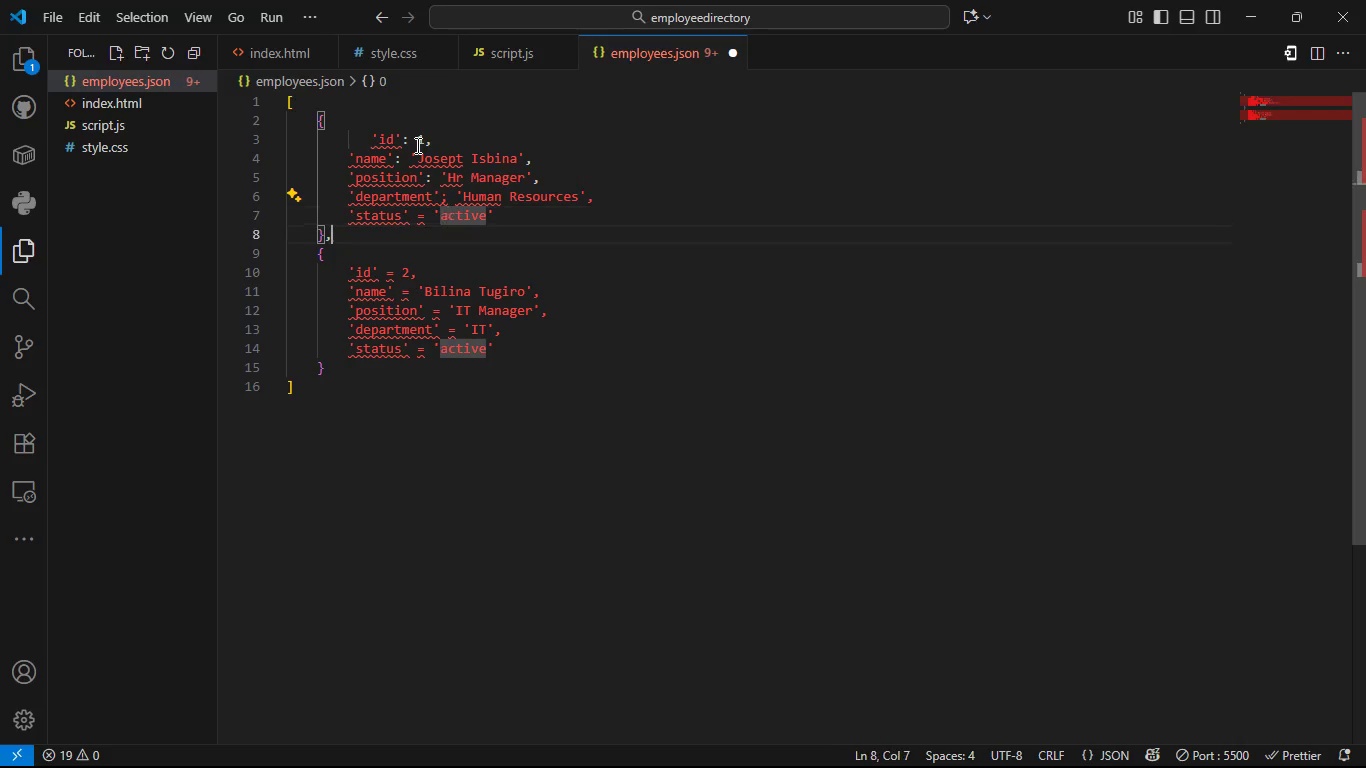 
key(ArrowDown)
 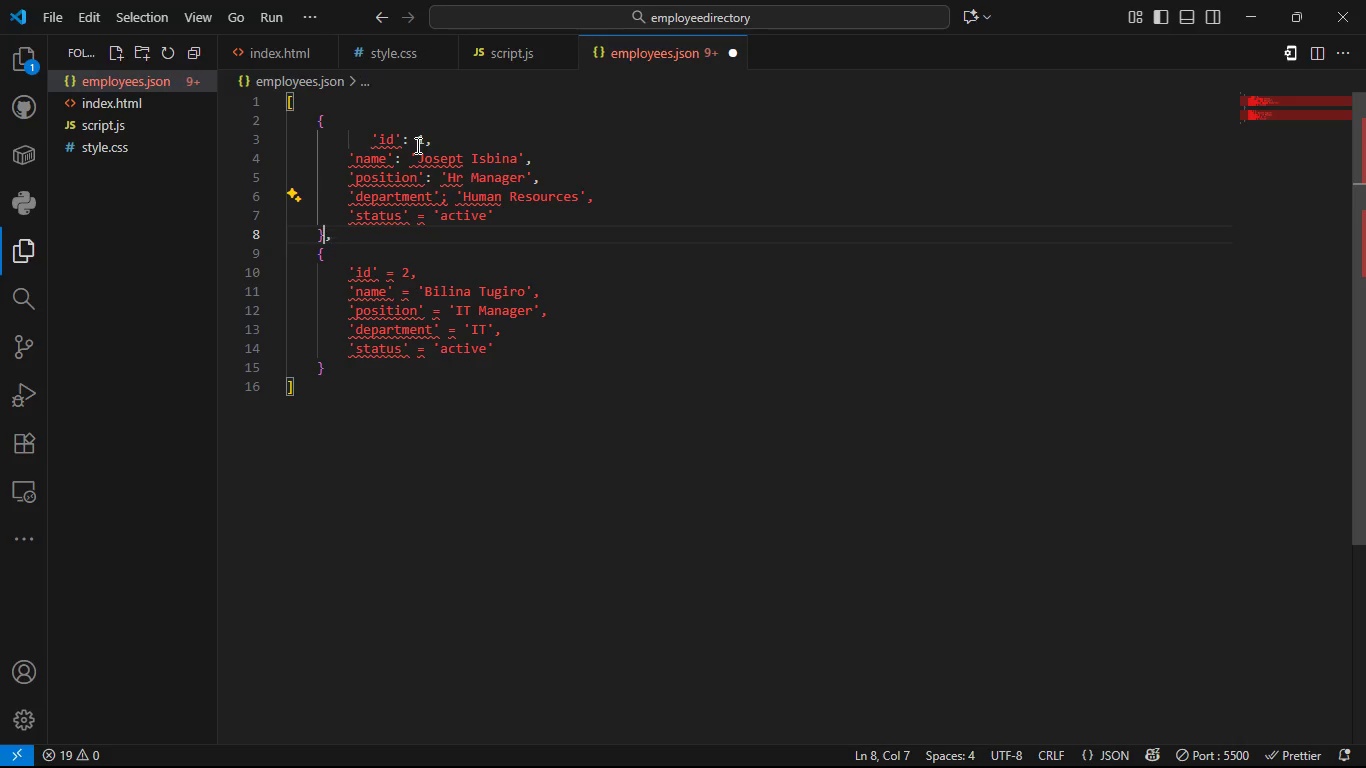 
key(ArrowLeft)
 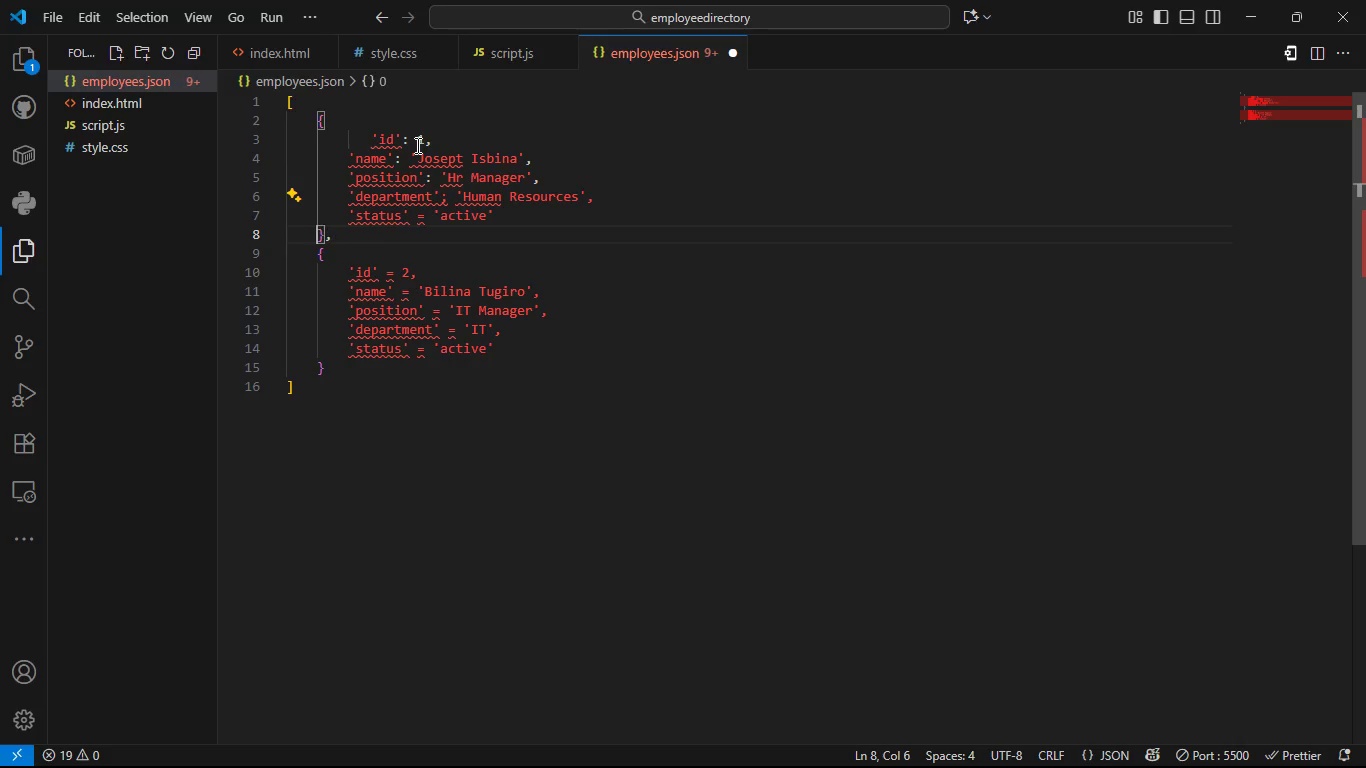 
key(ArrowLeft)
 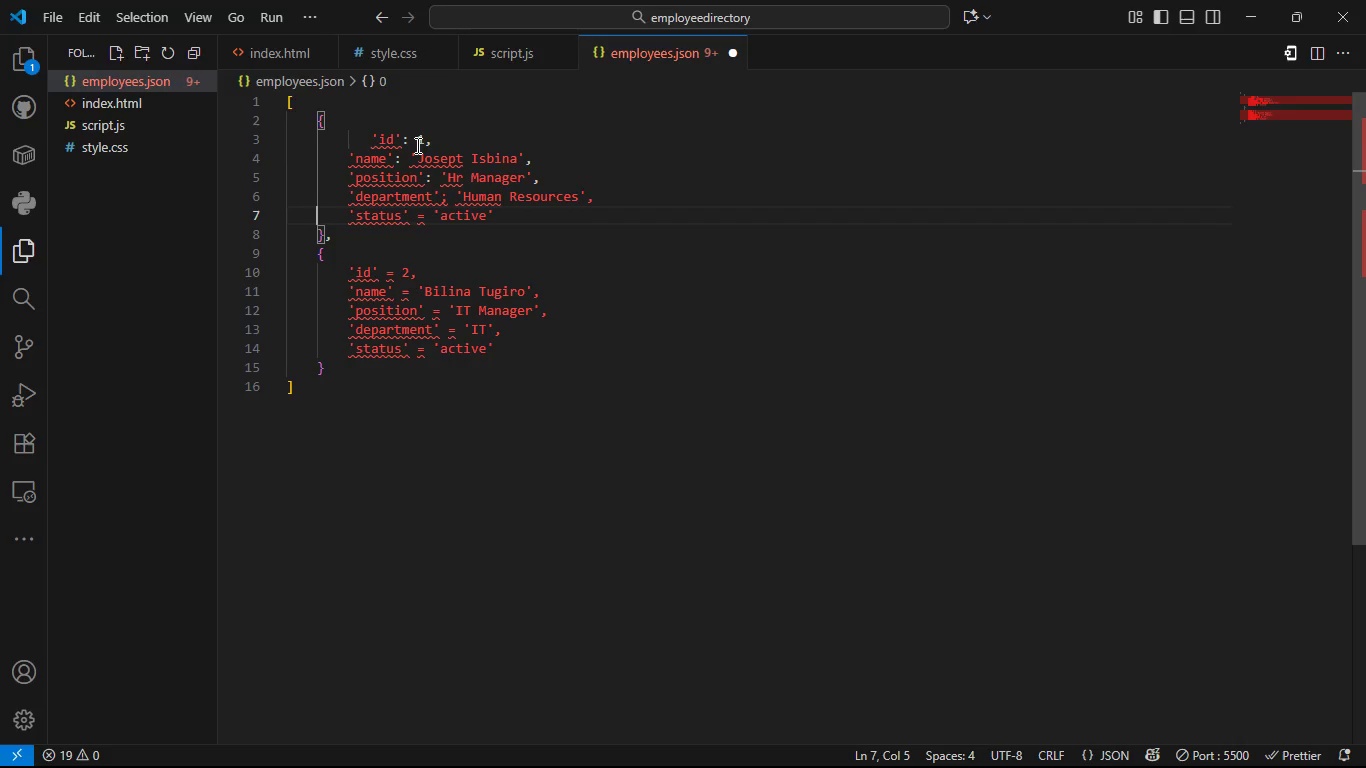 
key(ArrowUp)
 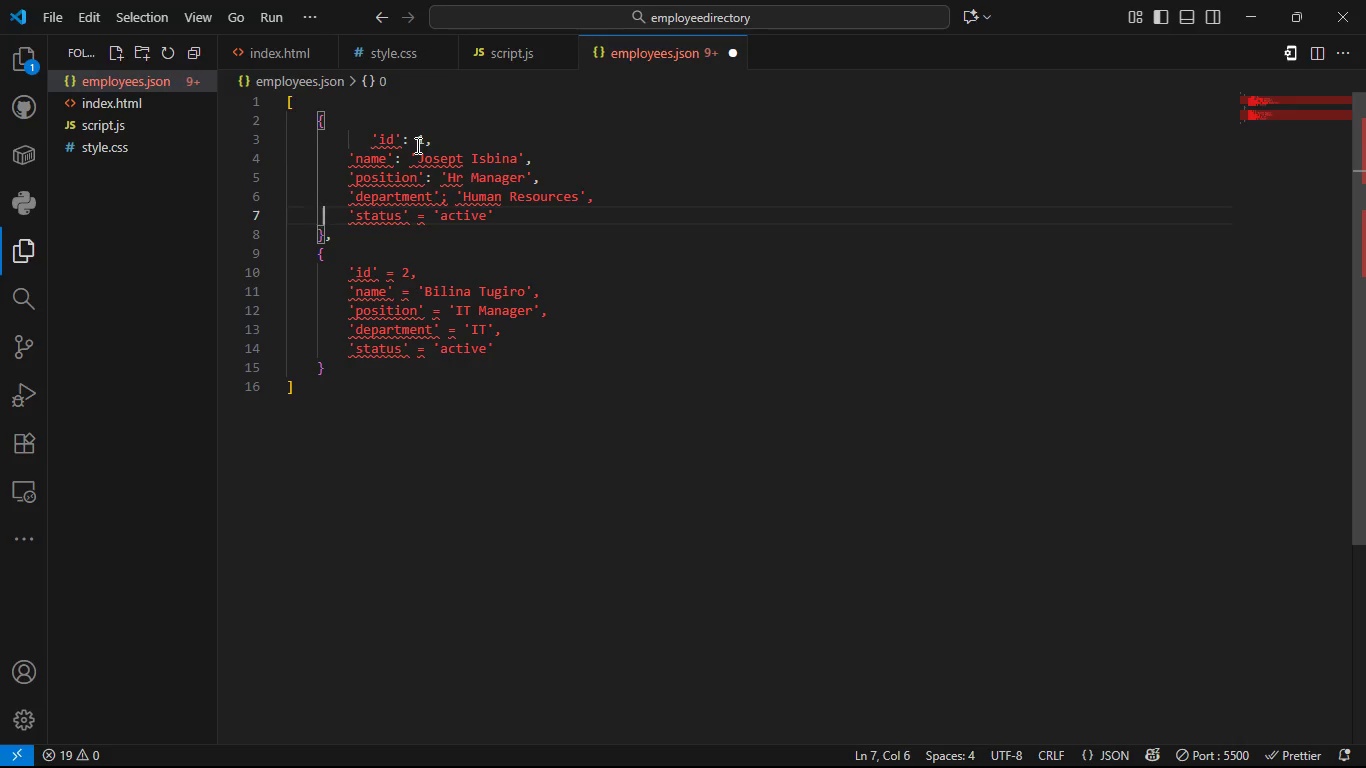 
hold_key(key=ArrowRight, duration=0.83)
 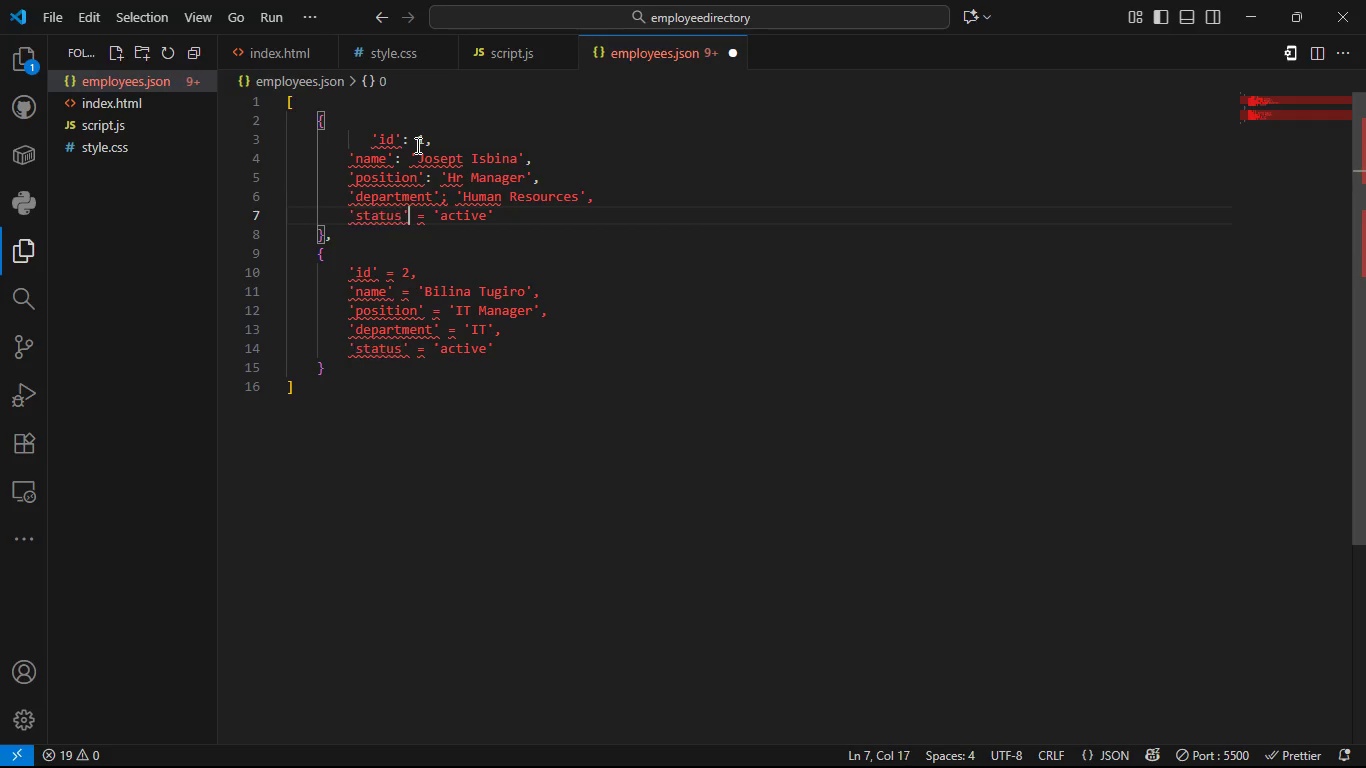 
key(ArrowRight)
 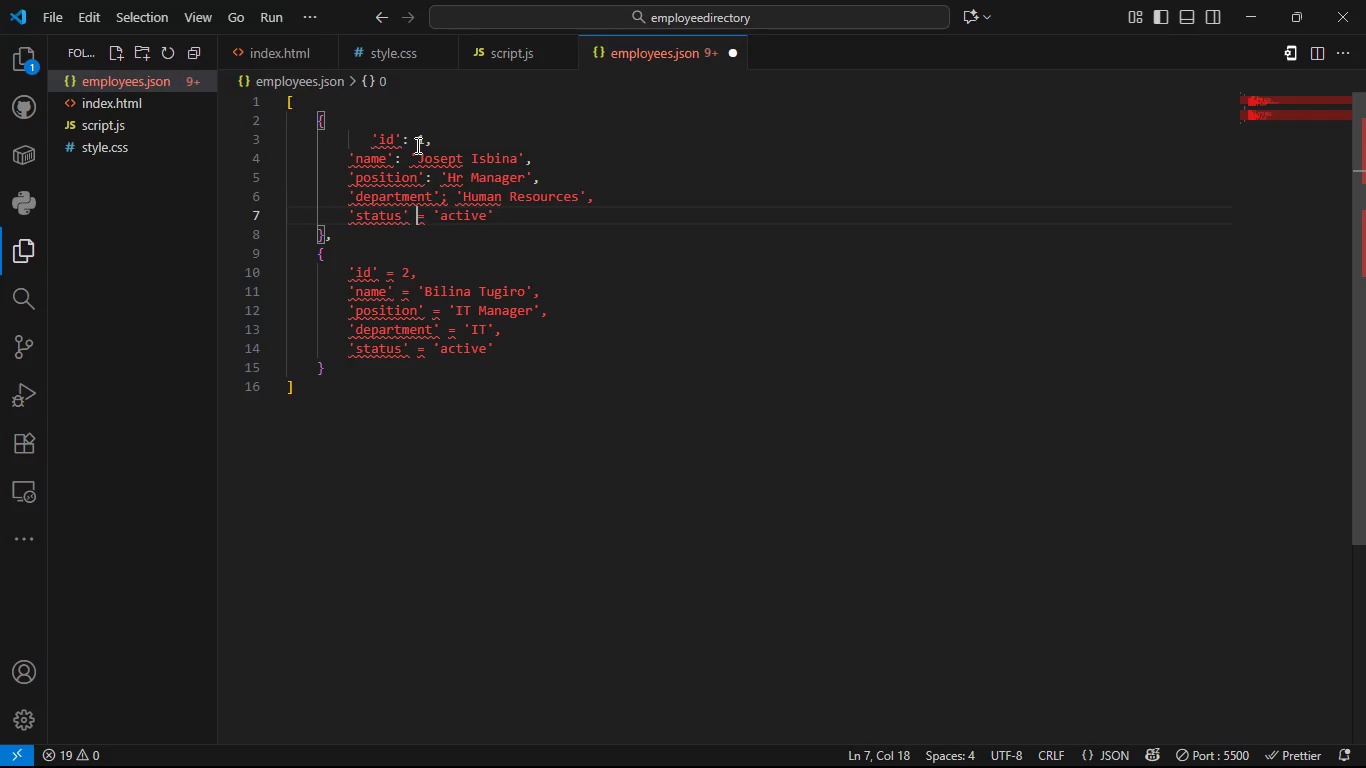 
key(ArrowRight)
 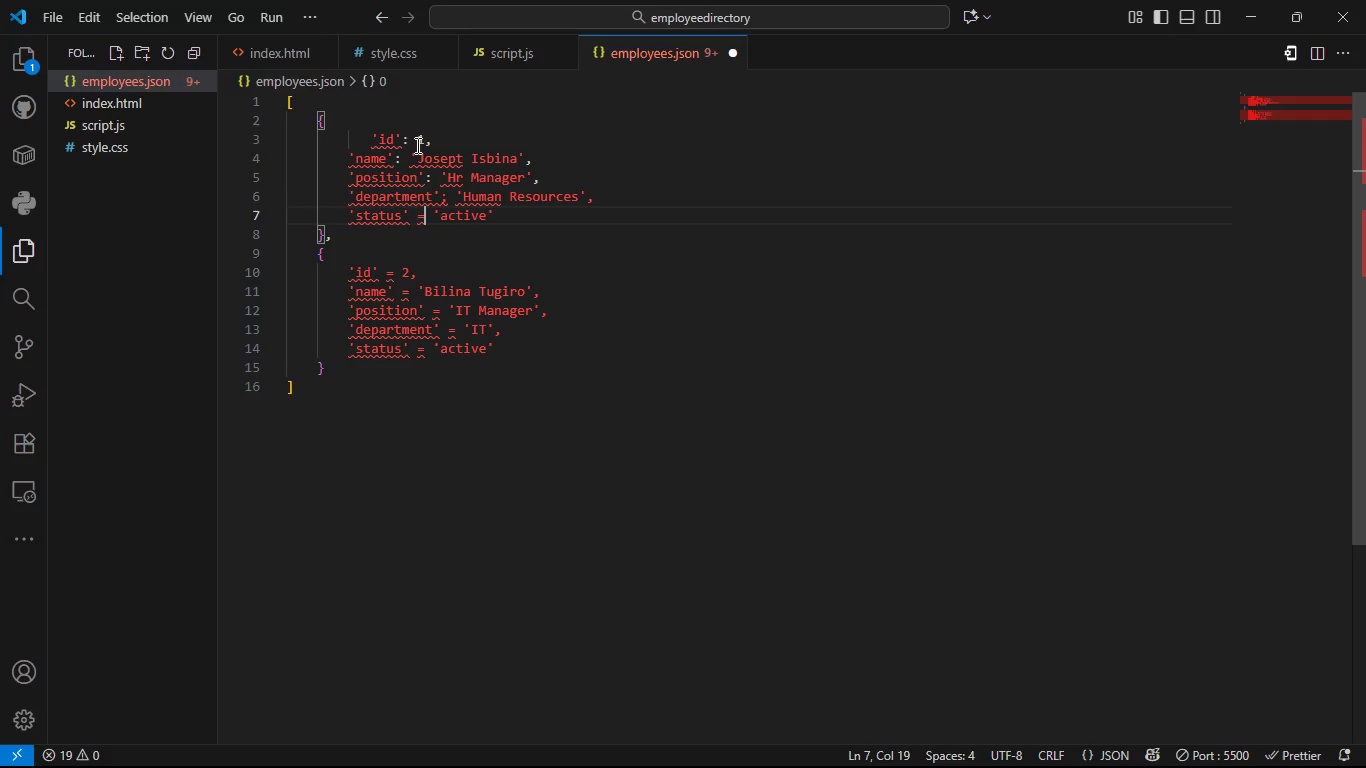 
key(ArrowRight)
 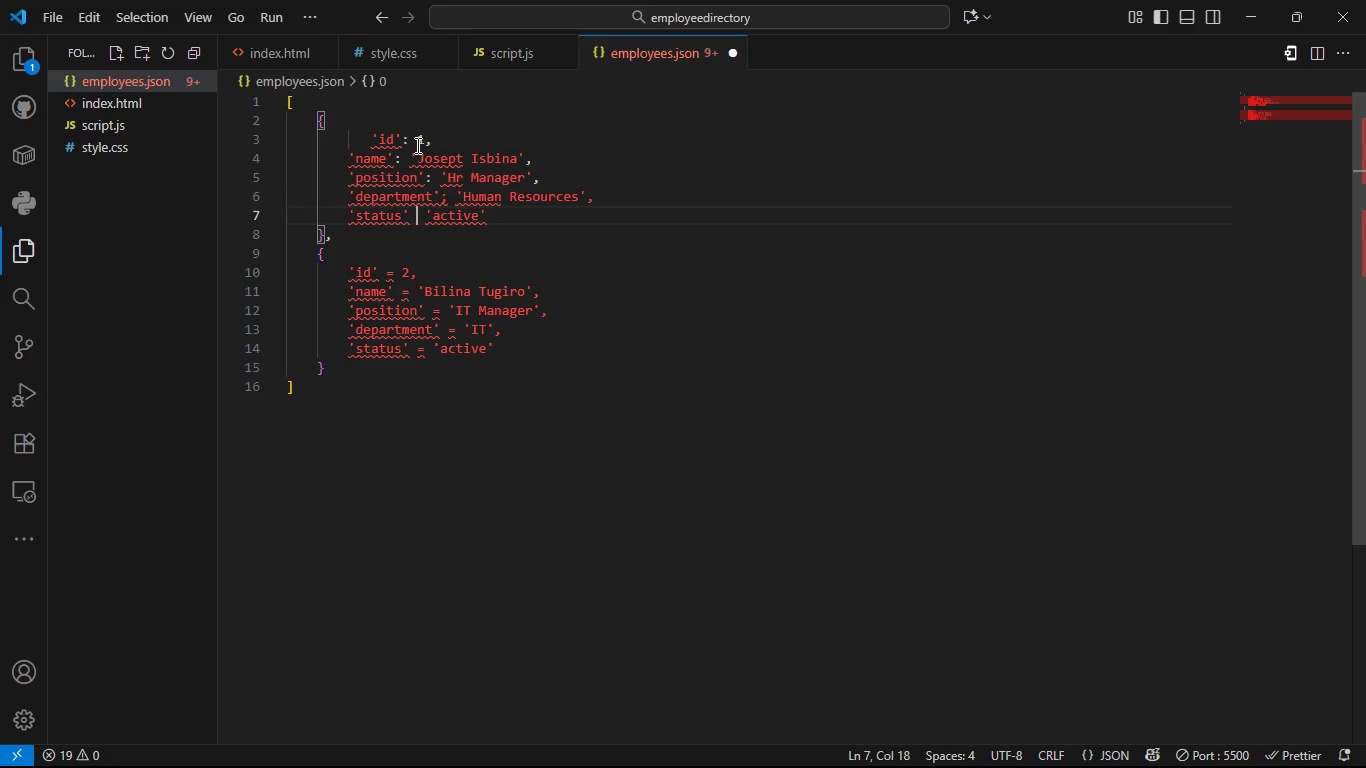 
key(Backspace)
 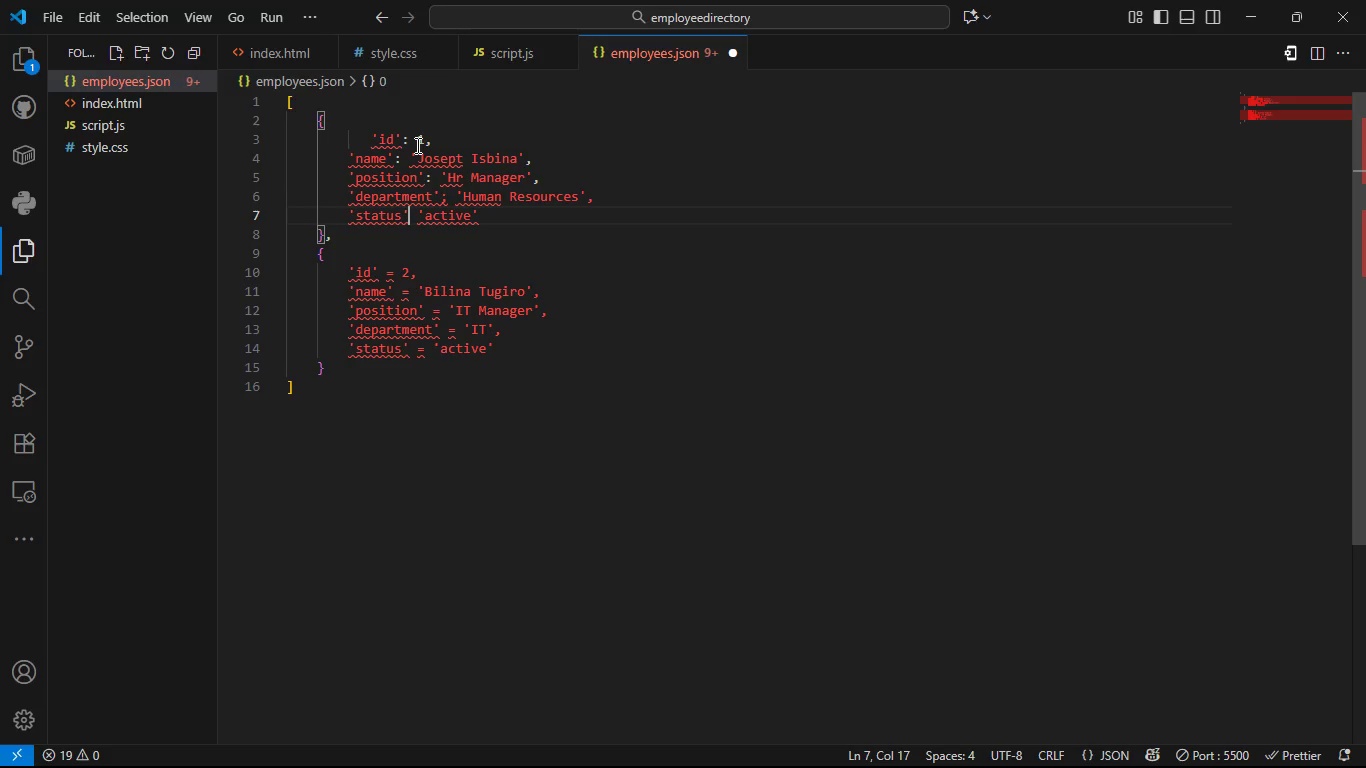 
key(Backspace)
 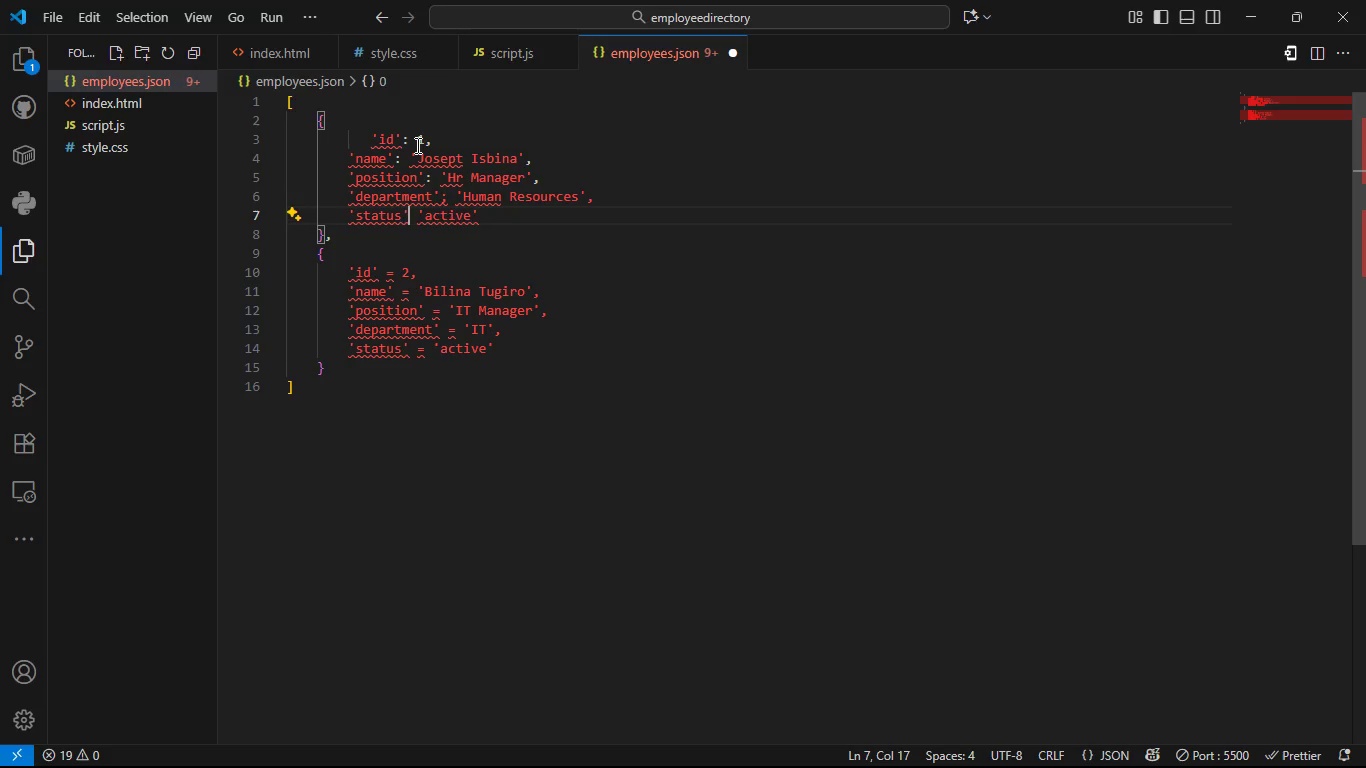 
key(Shift+Semicolon)
 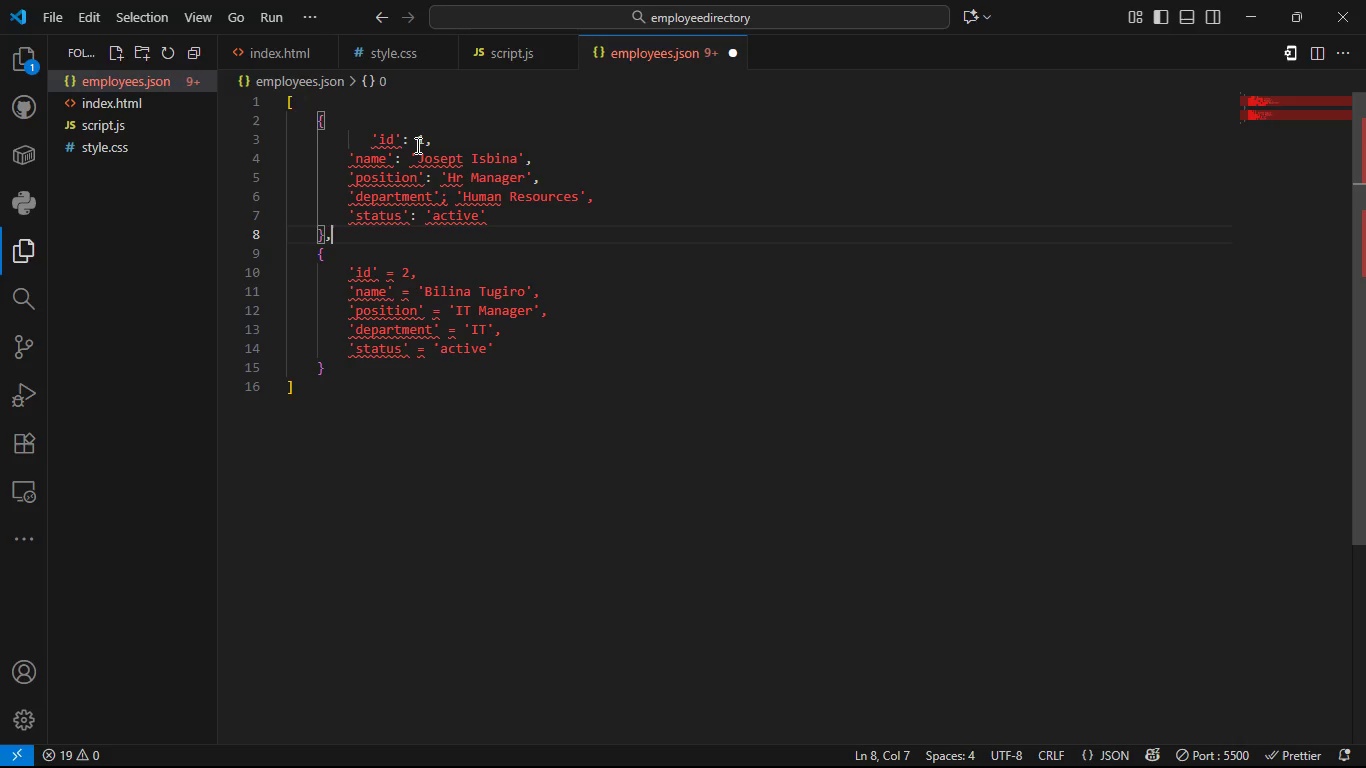 
key(ArrowDown)
 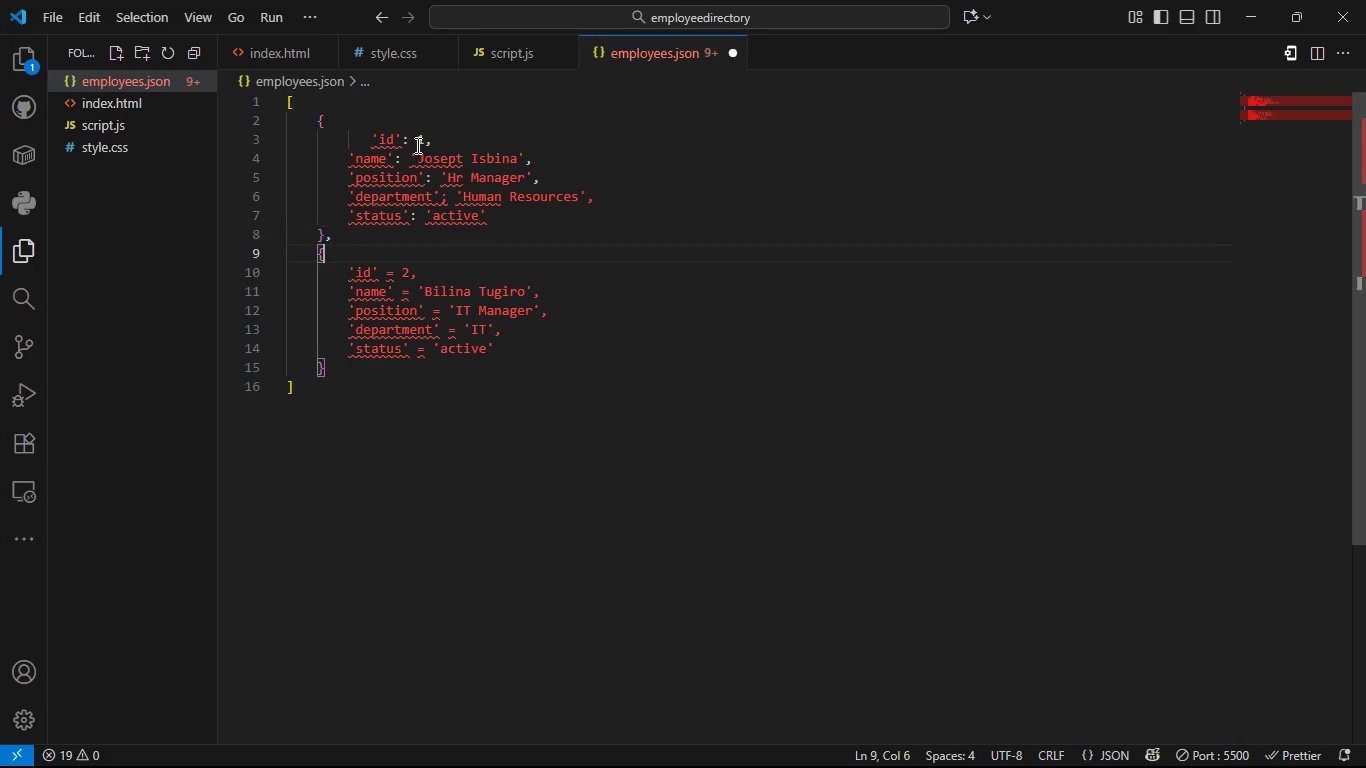 
key(ArrowDown)
 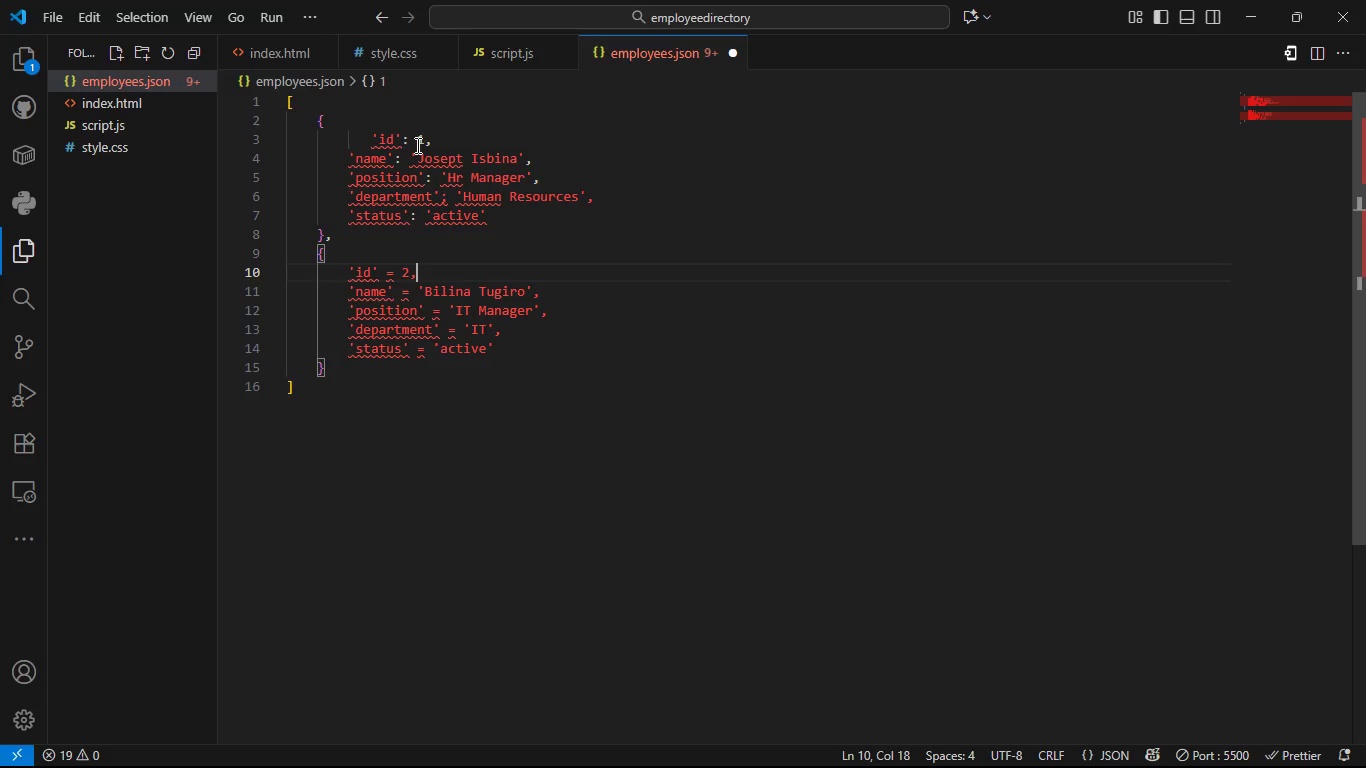 
key(ArrowDown)
 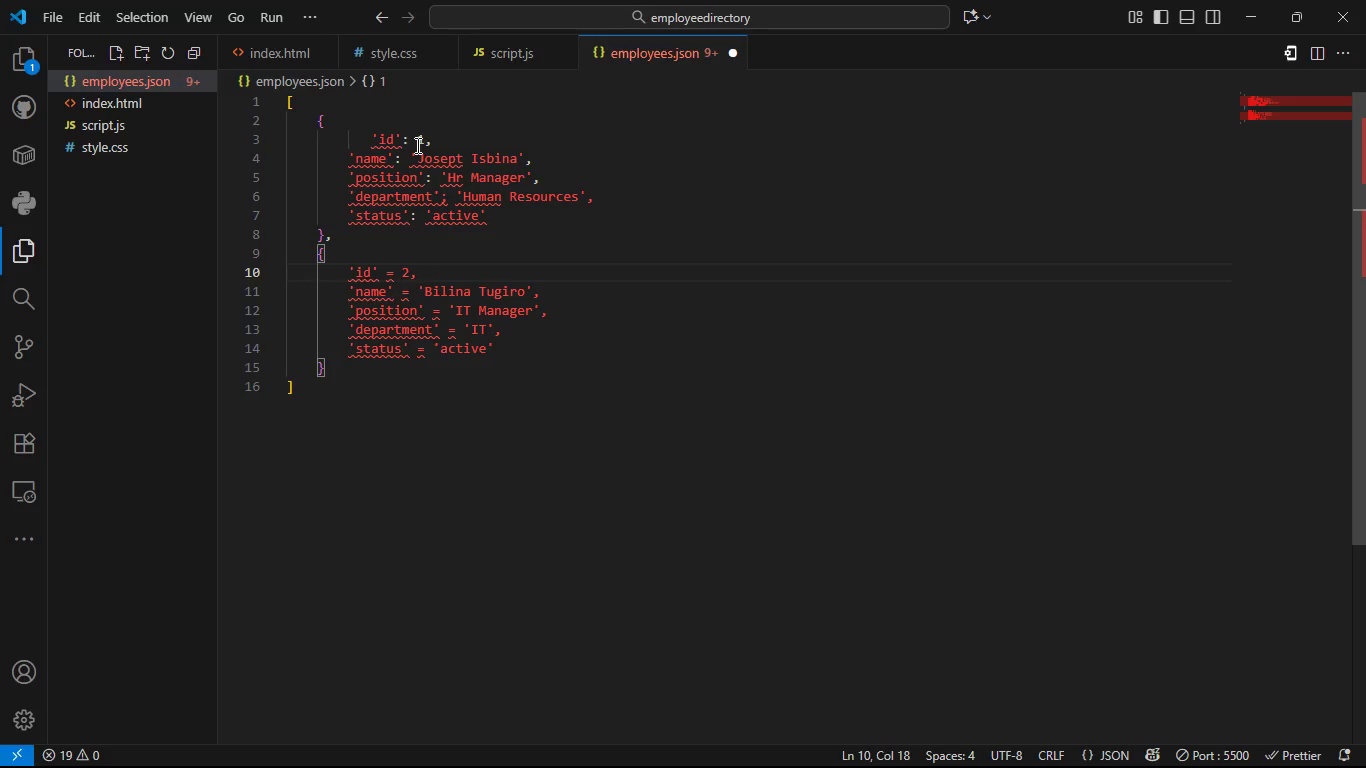 
key(ArrowLeft)
 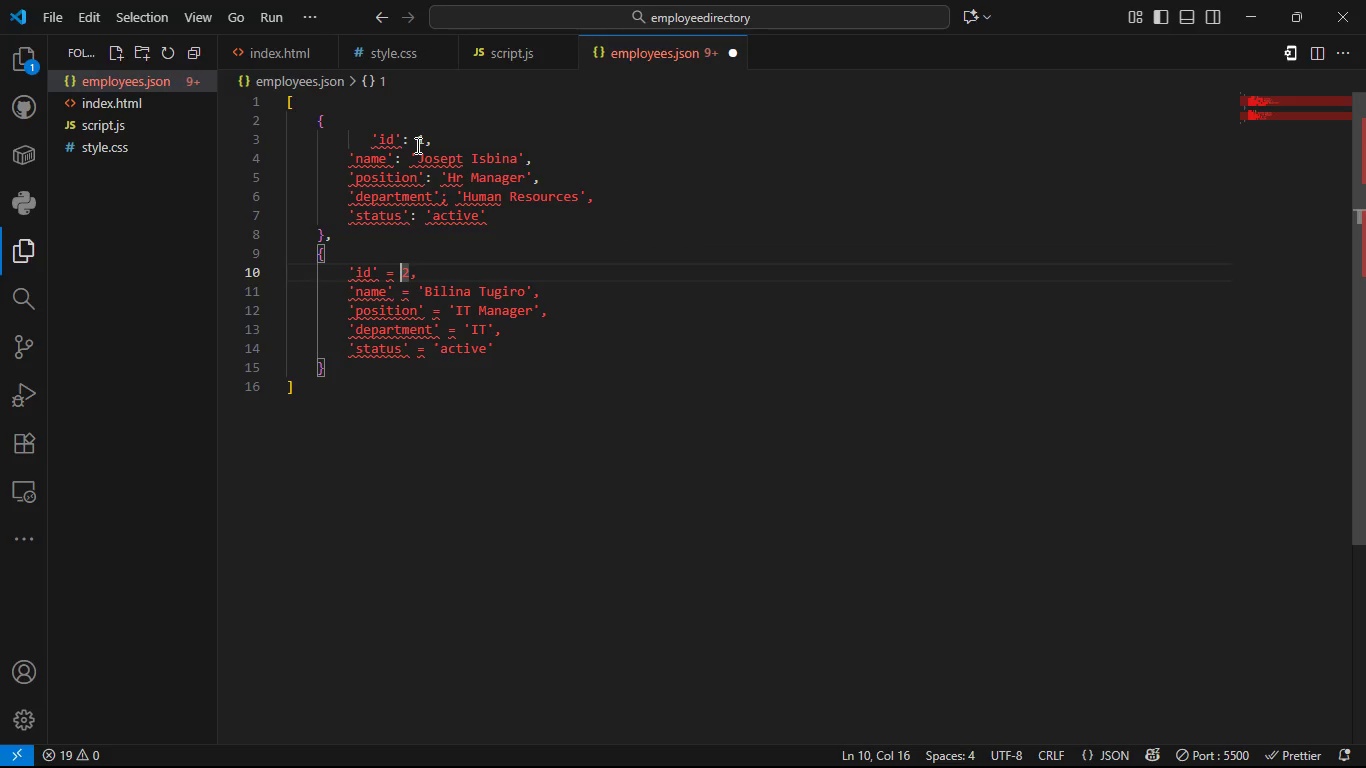 
key(ArrowLeft)
 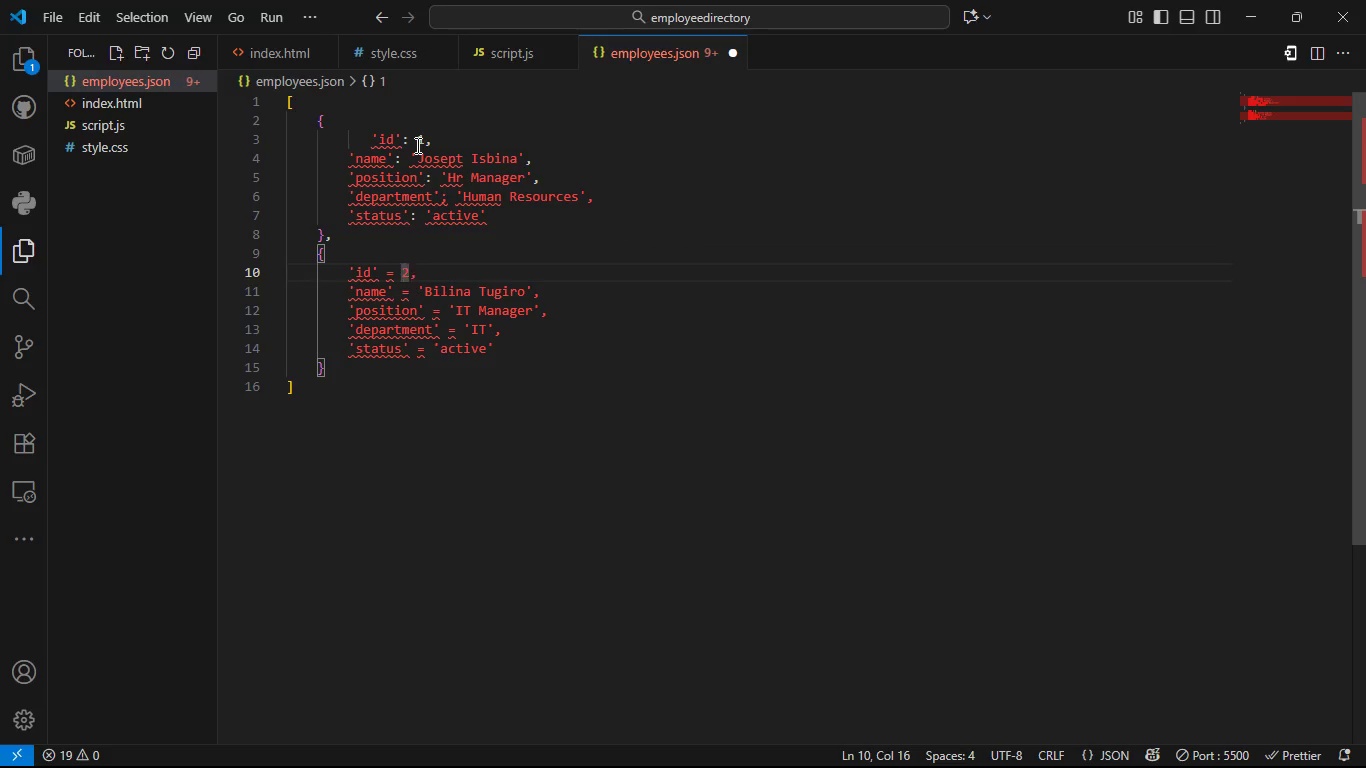 
key(ArrowLeft)
 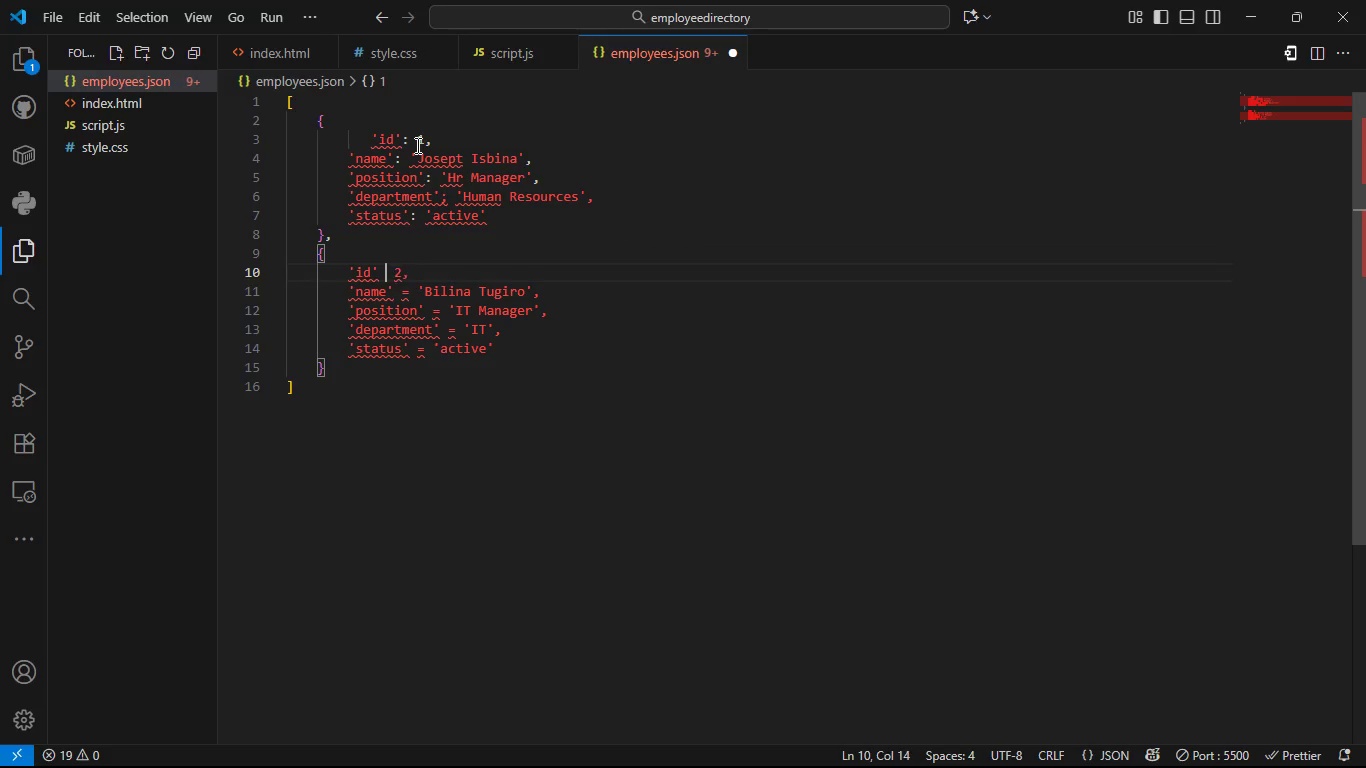 
key(Backspace)
 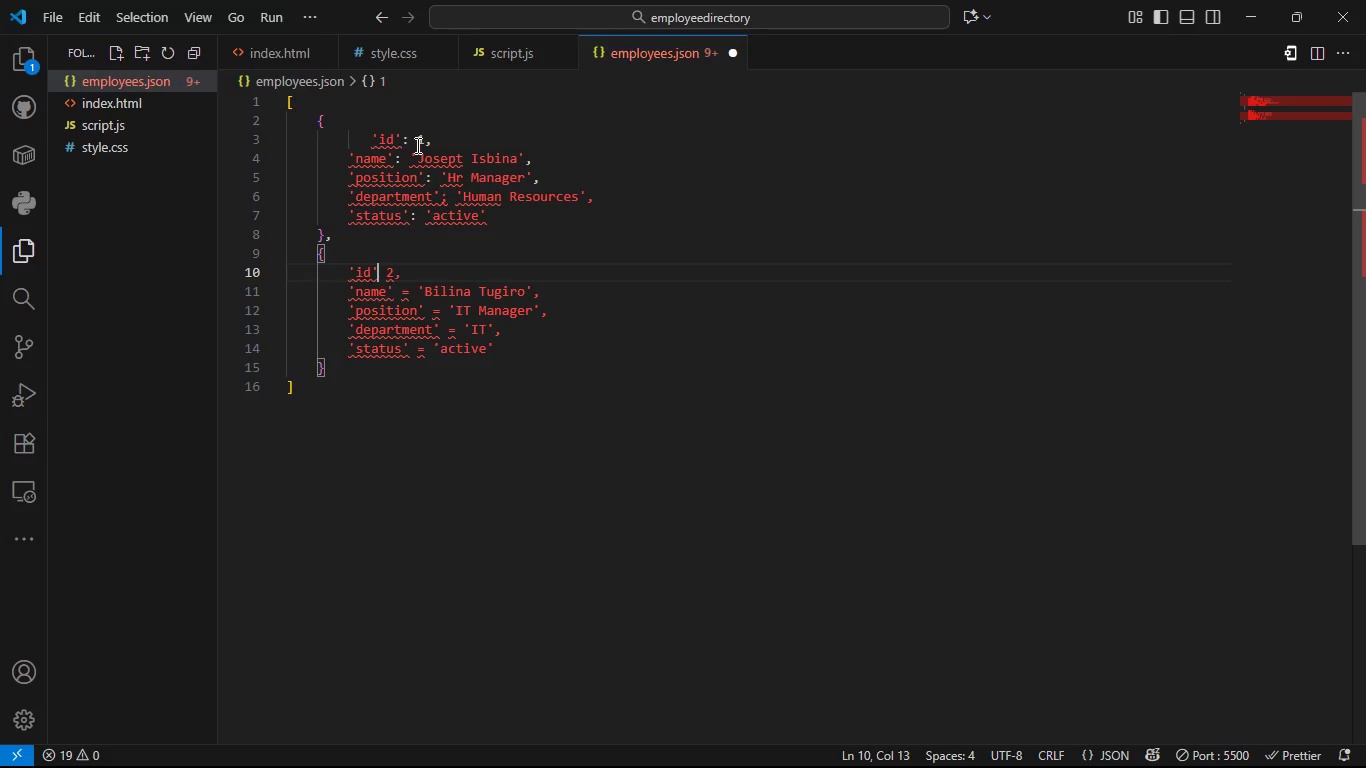 
key(Backspace)
 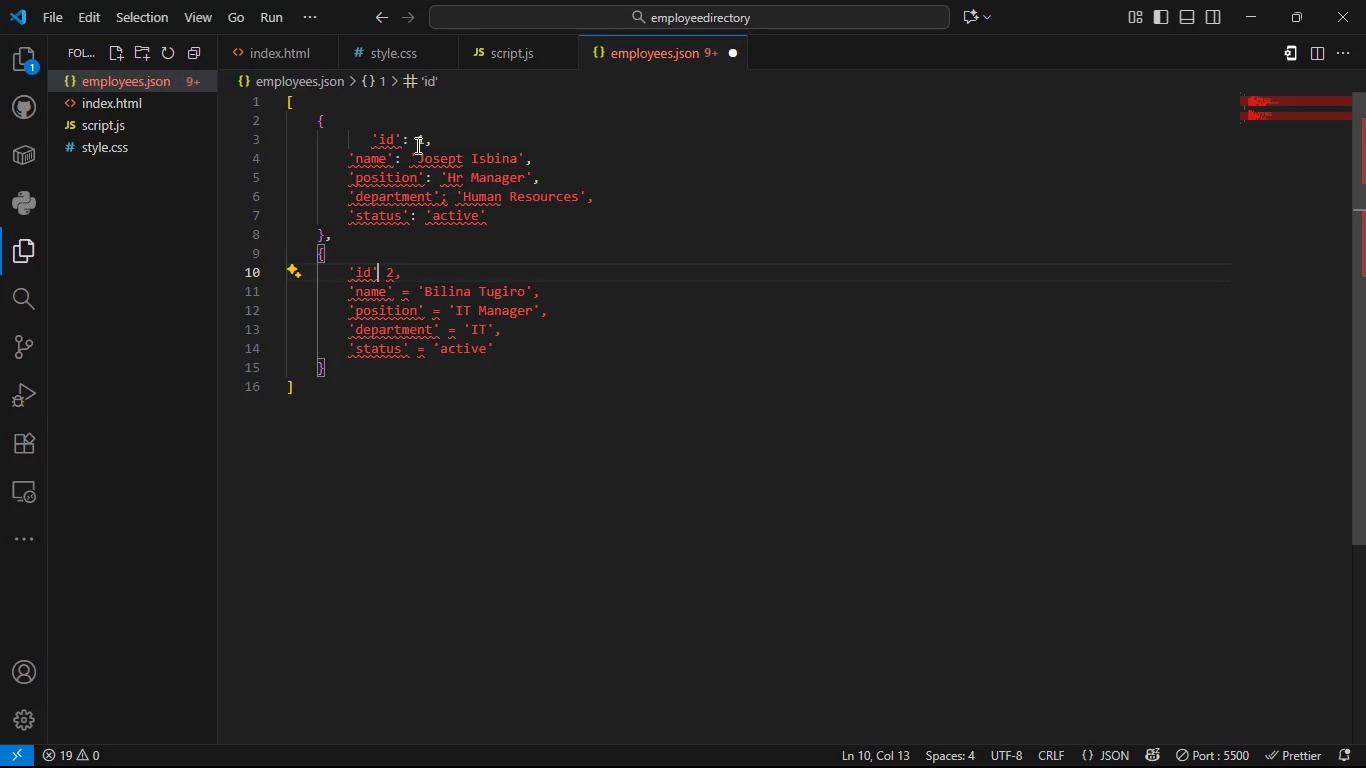 
key(Shift+Semicolon)
 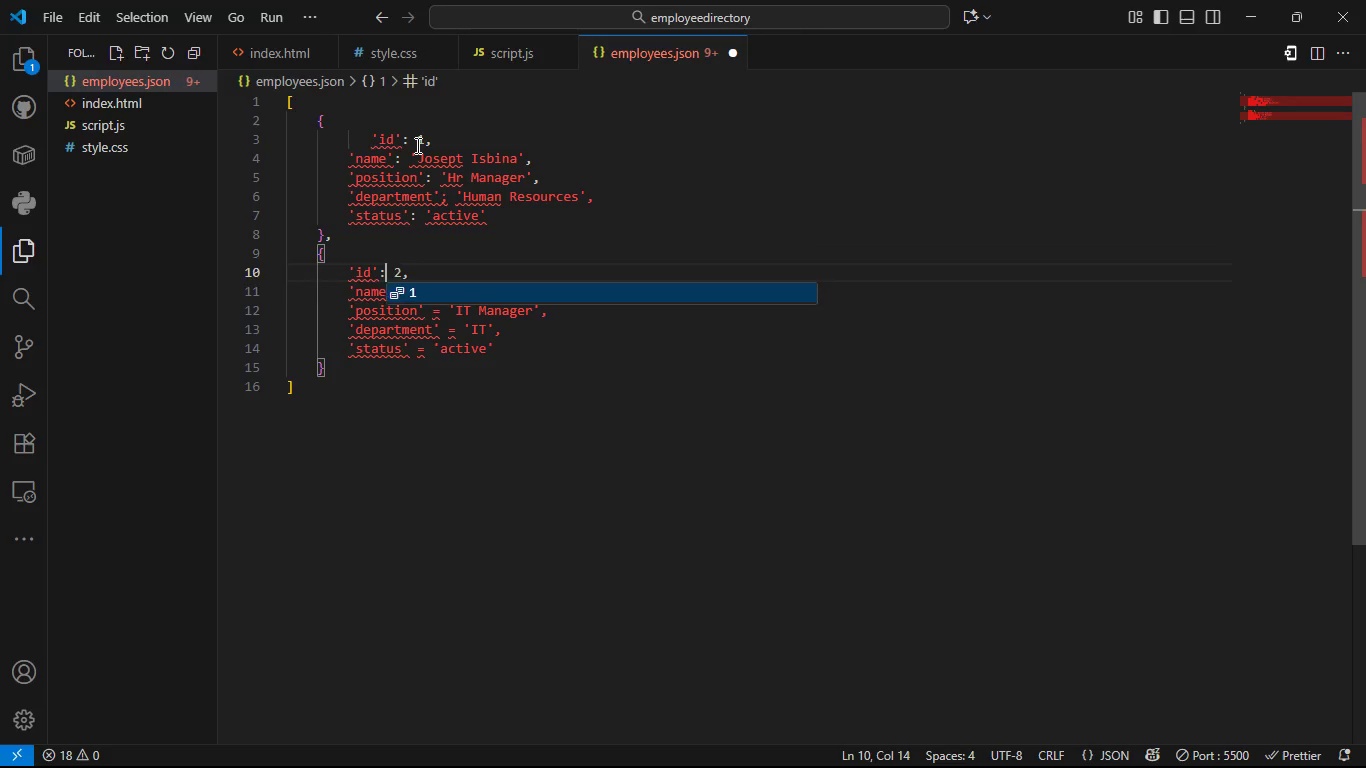 
key(ArrowDown)
 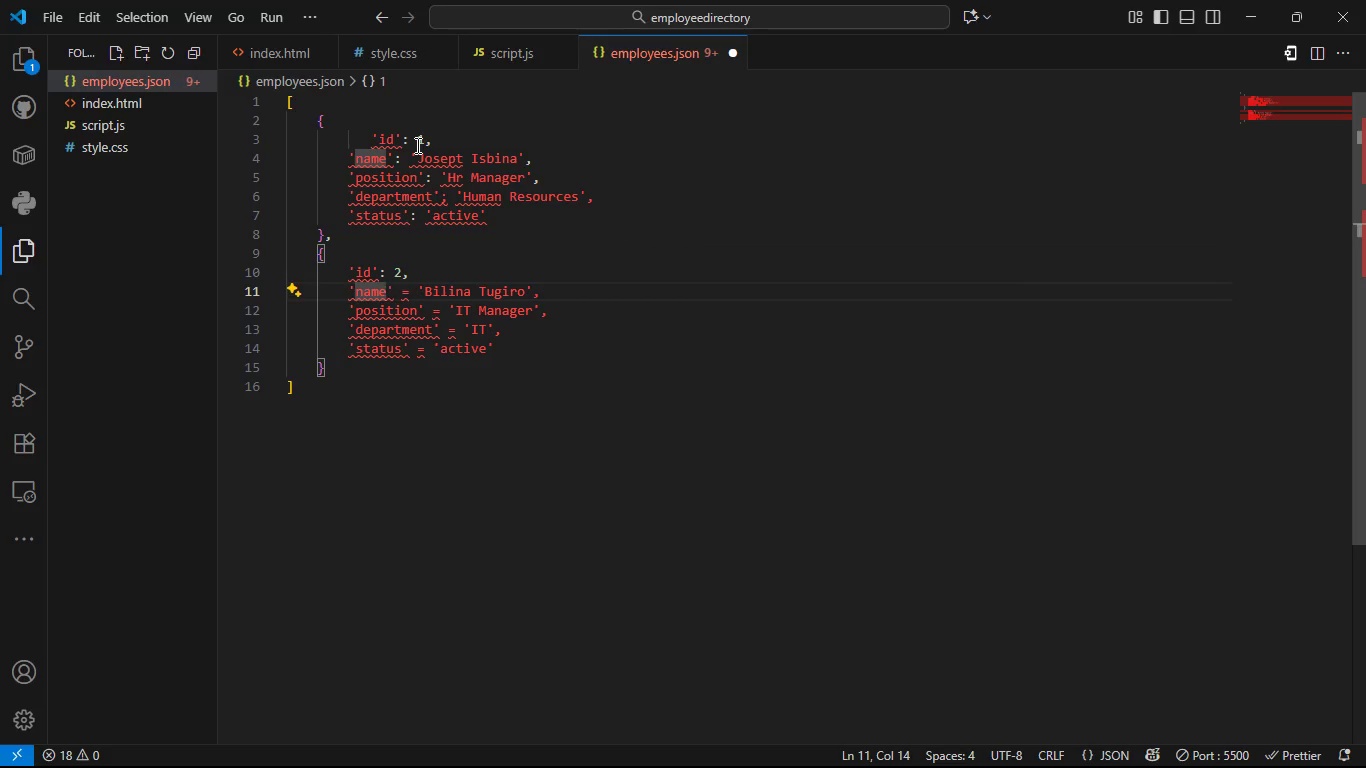 
key(ArrowRight)
 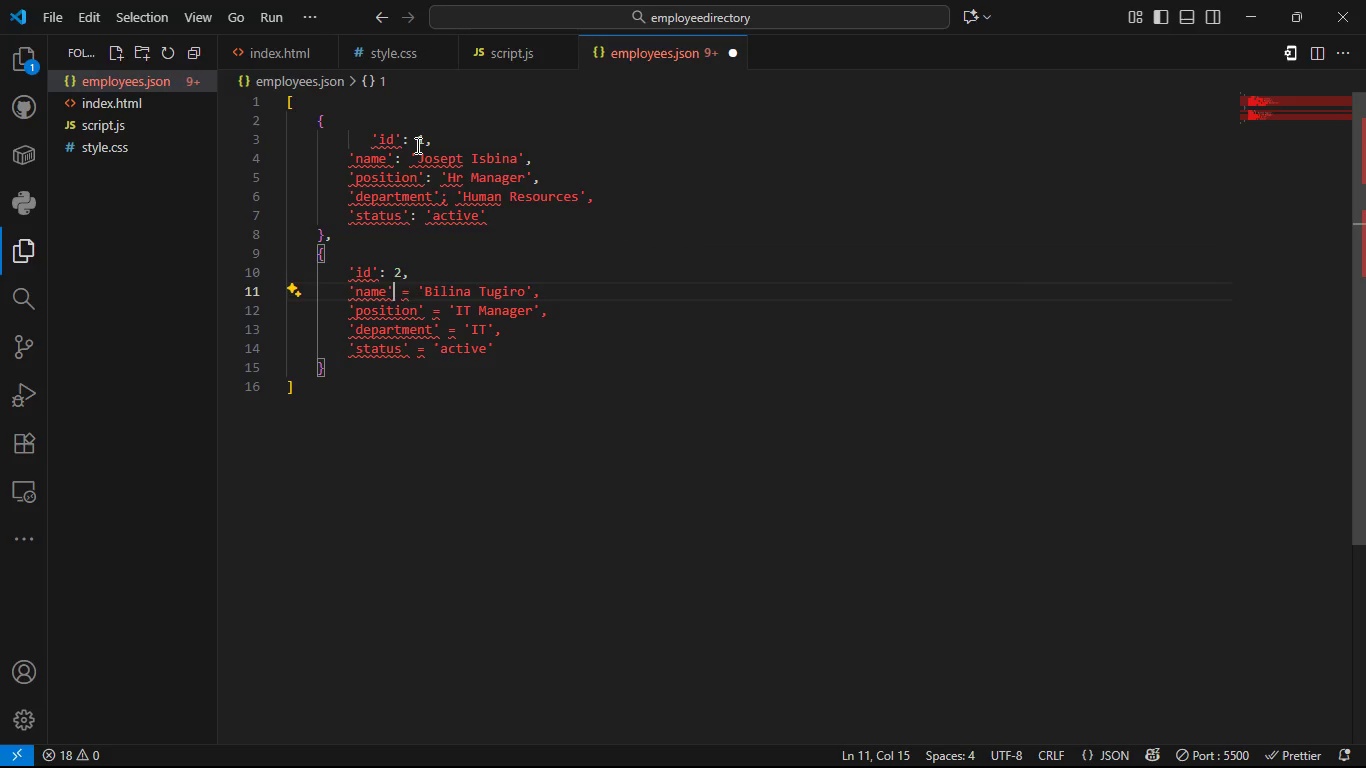 
key(ArrowRight)
 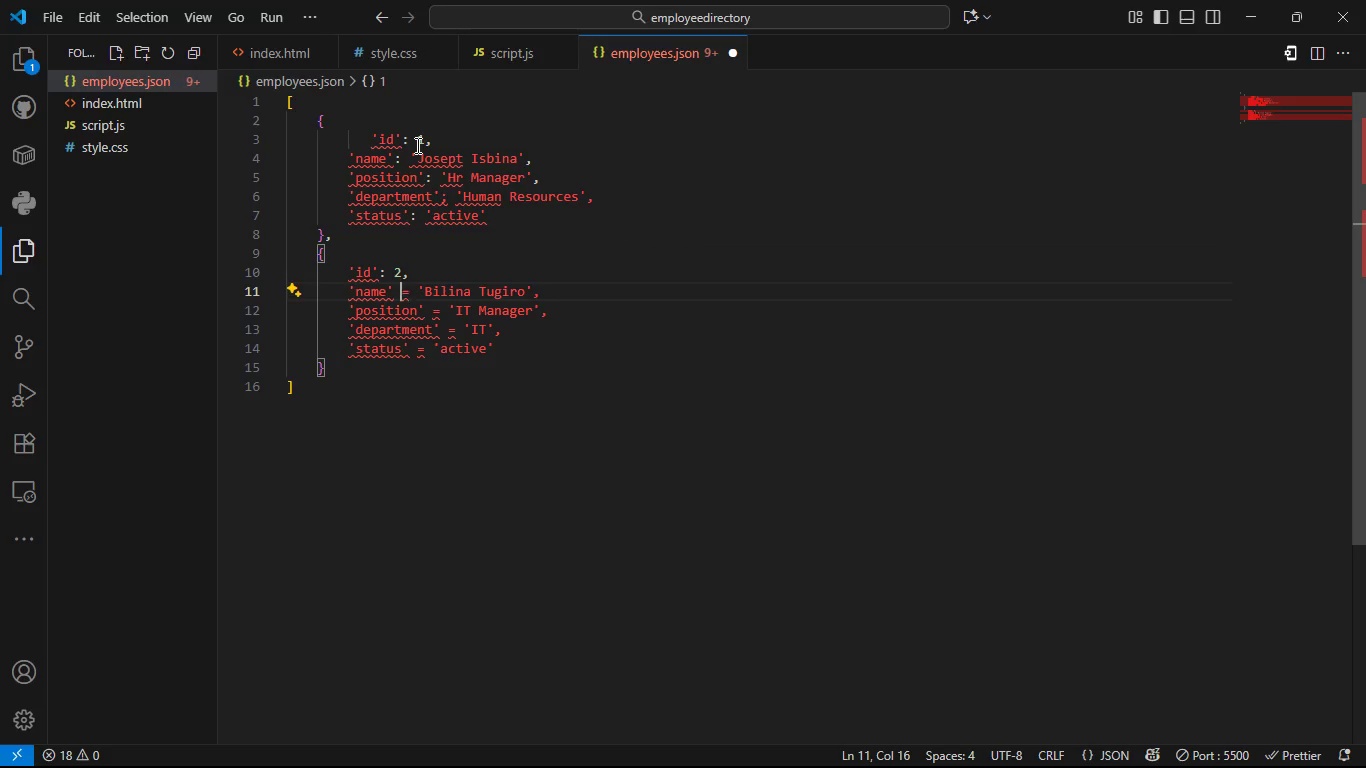 
key(ArrowRight)
 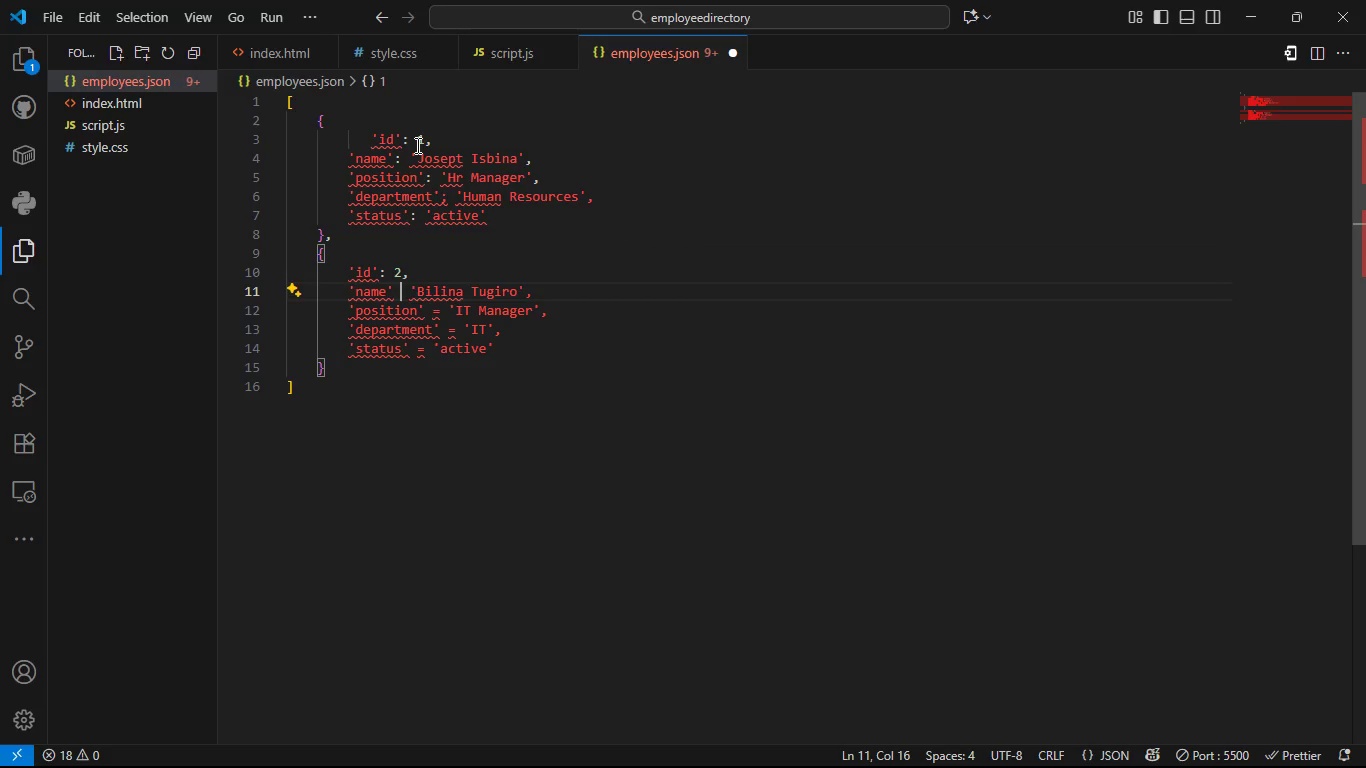 
key(Backspace)
 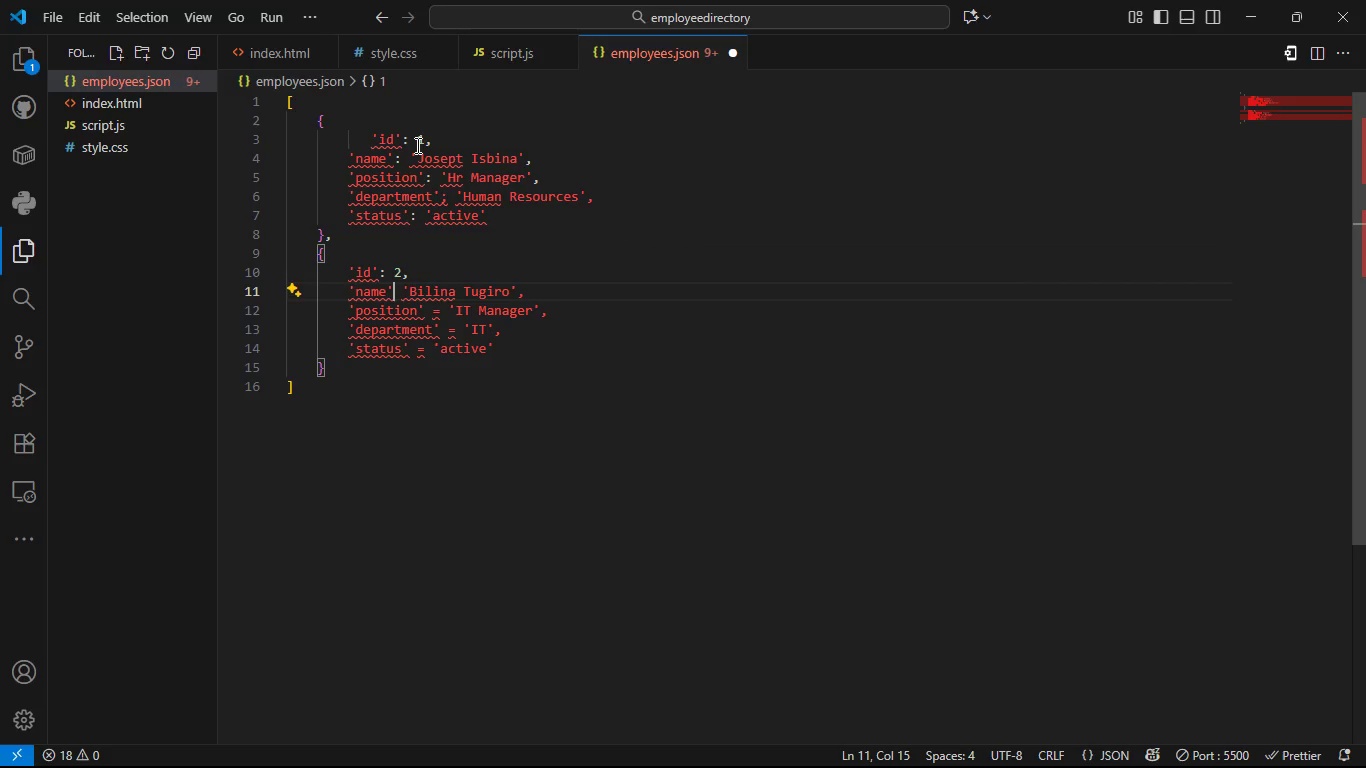 
key(Backspace)
 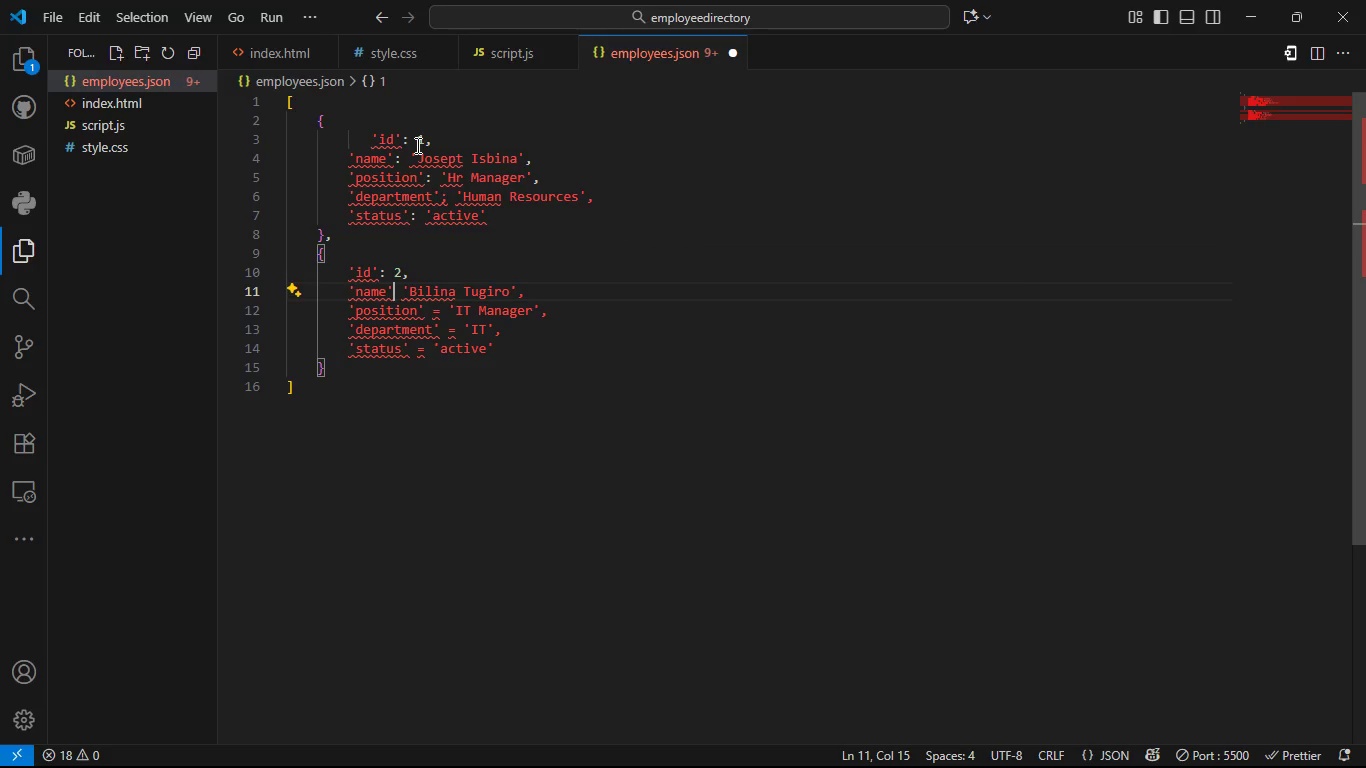 
key(Shift+Semicolon)
 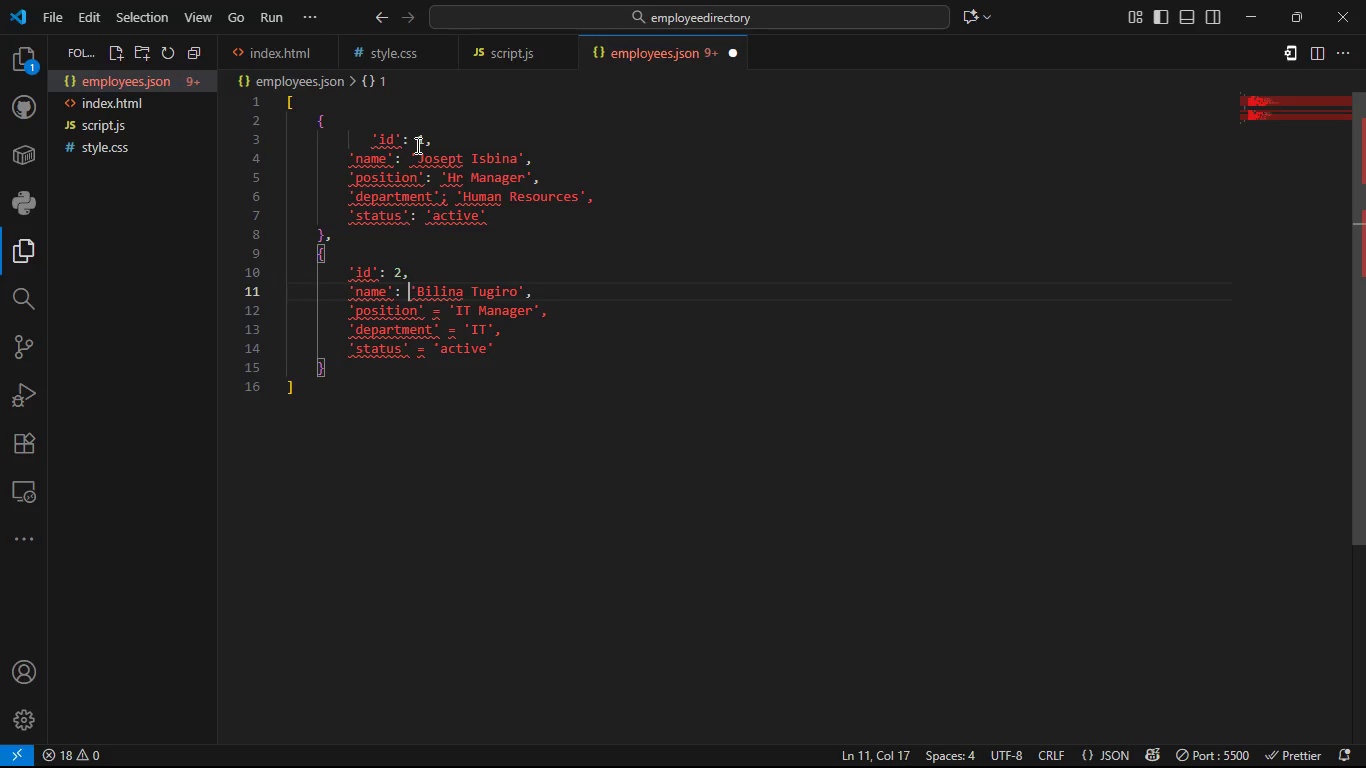 
key(ArrowRight)
 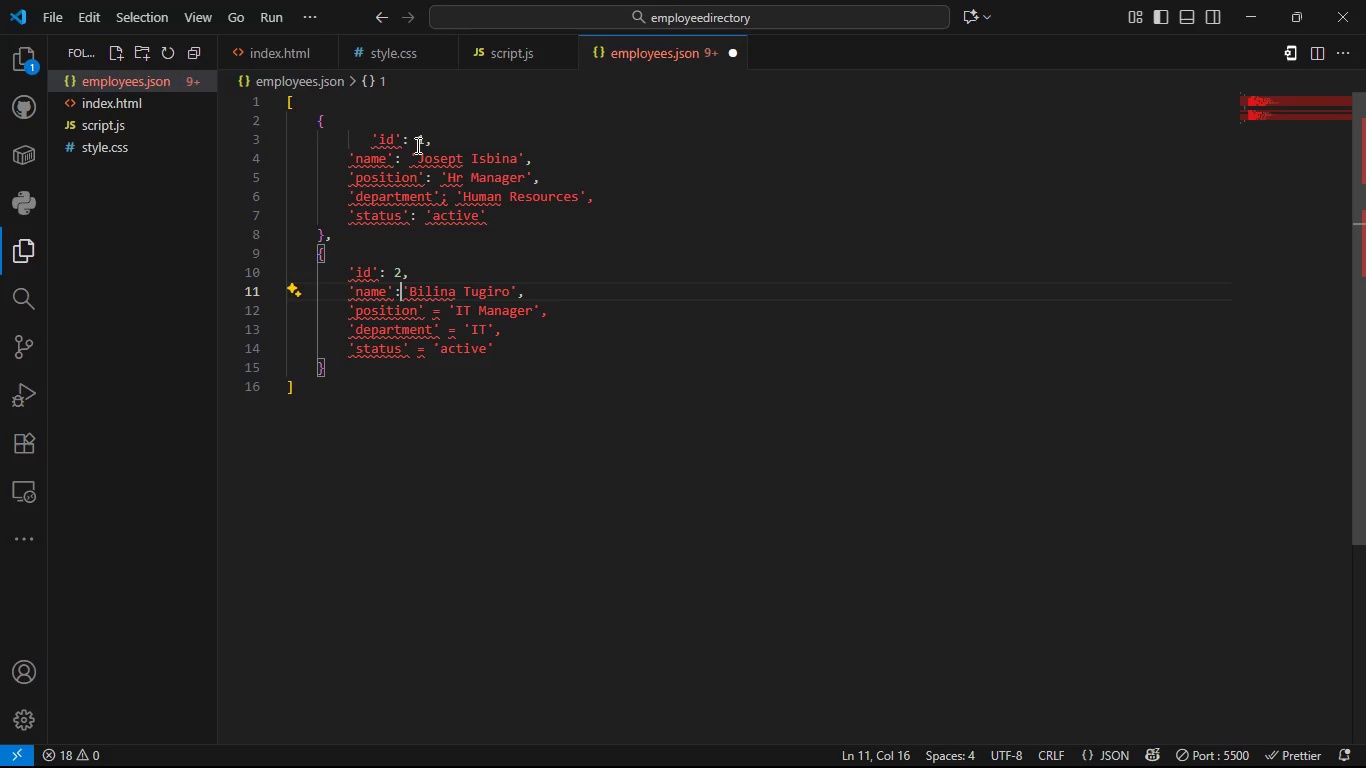 
key(Backspace)
 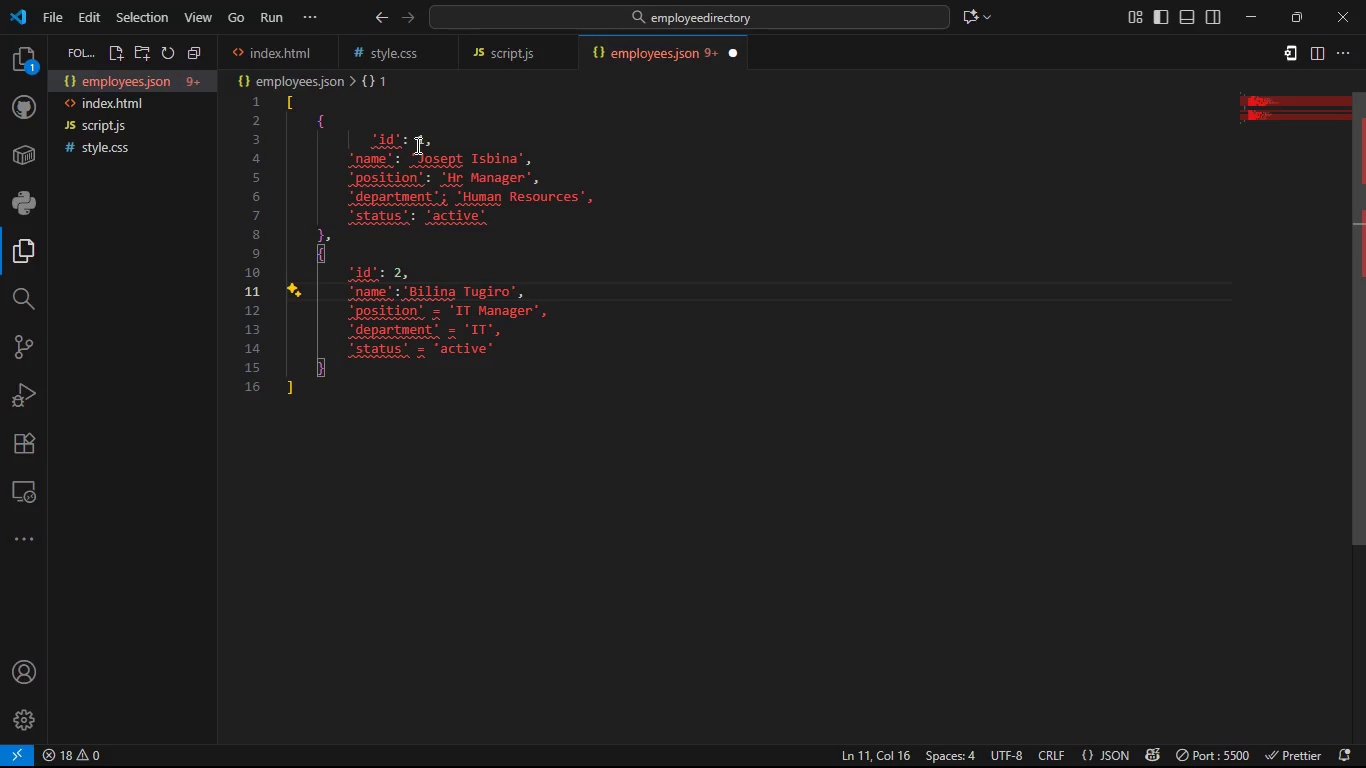 
key(Space)
 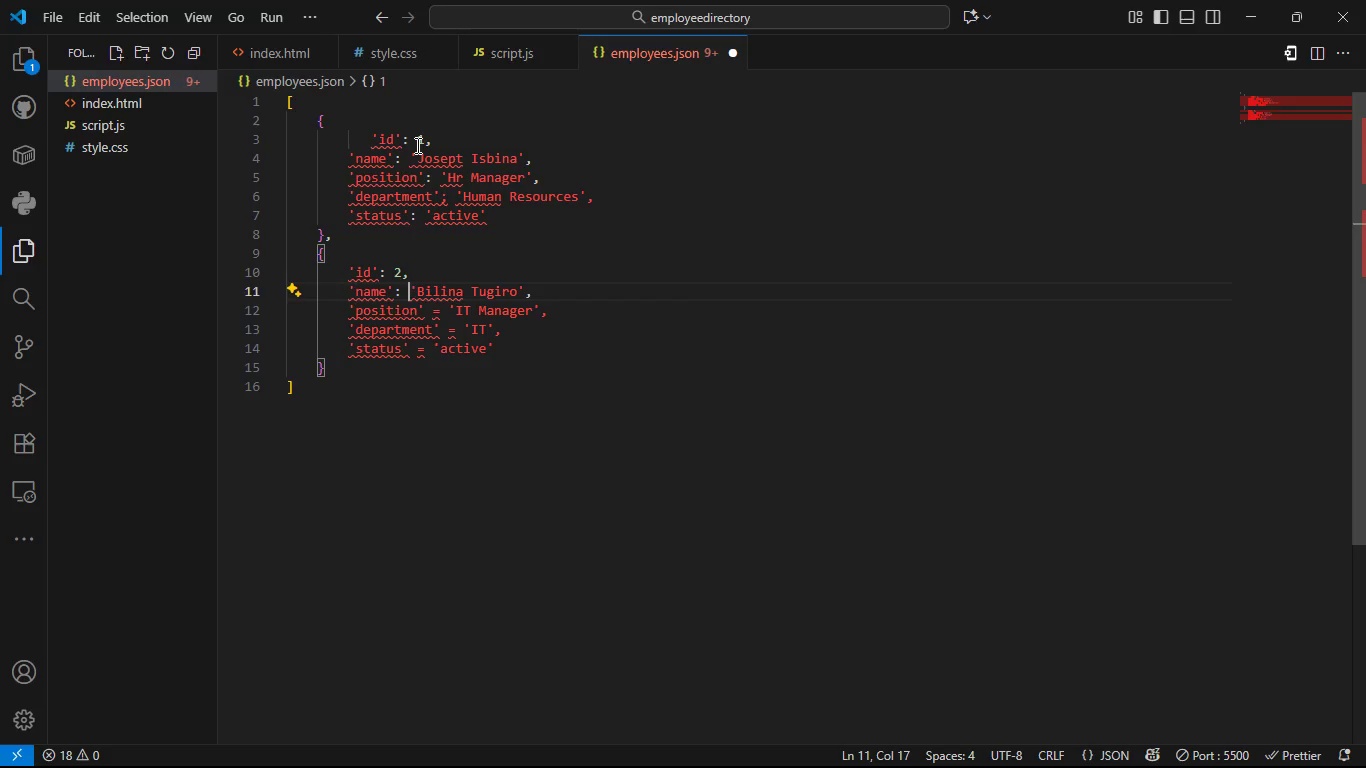 
key(ArrowDown)
 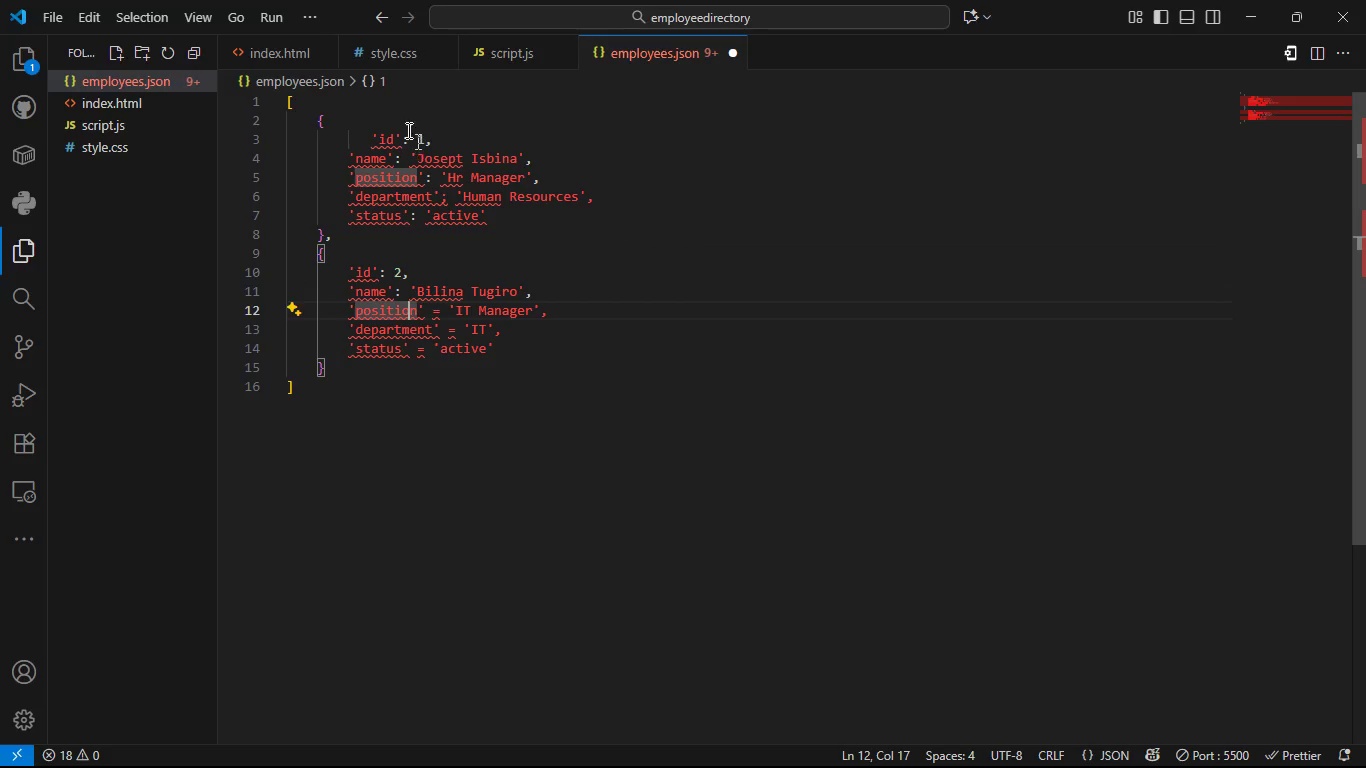 
key(ArrowRight)
 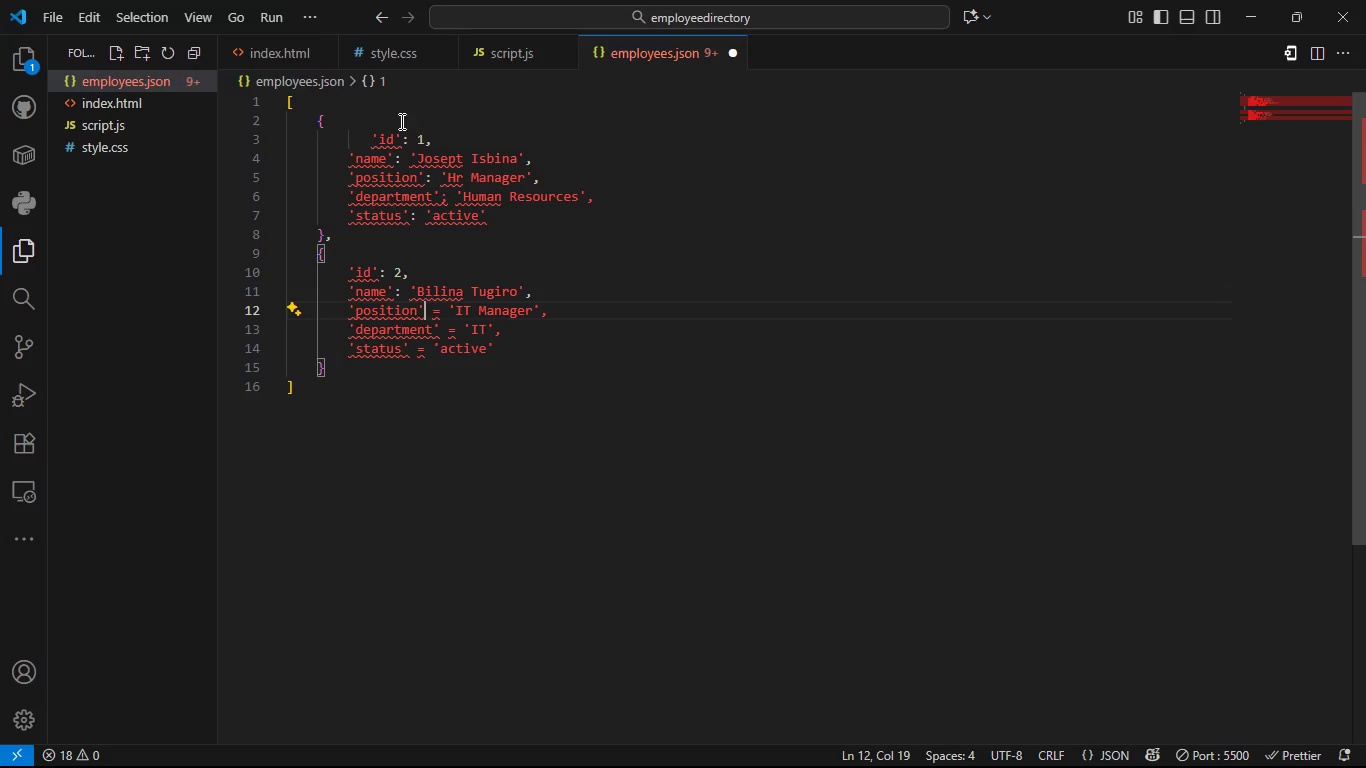 
key(ArrowRight)
 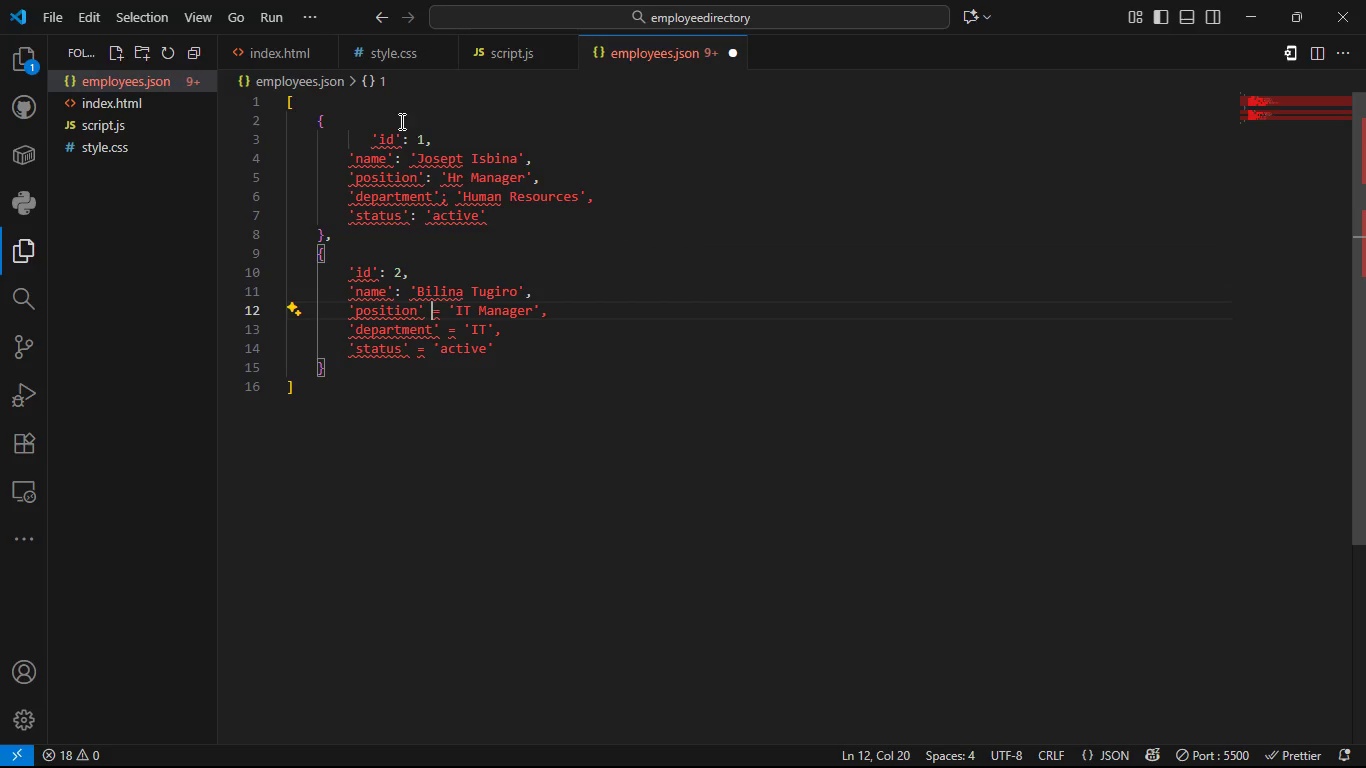 
key(ArrowRight)
 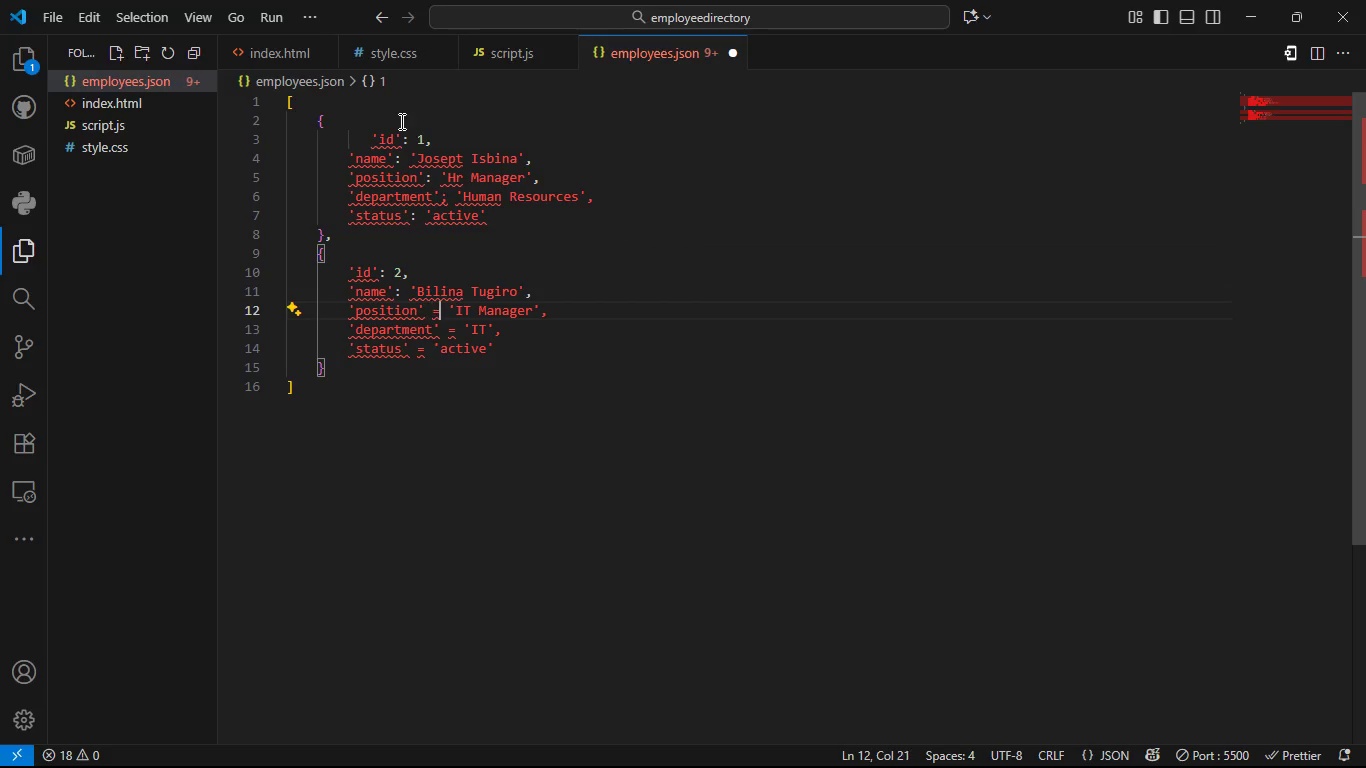 
key(ArrowRight)
 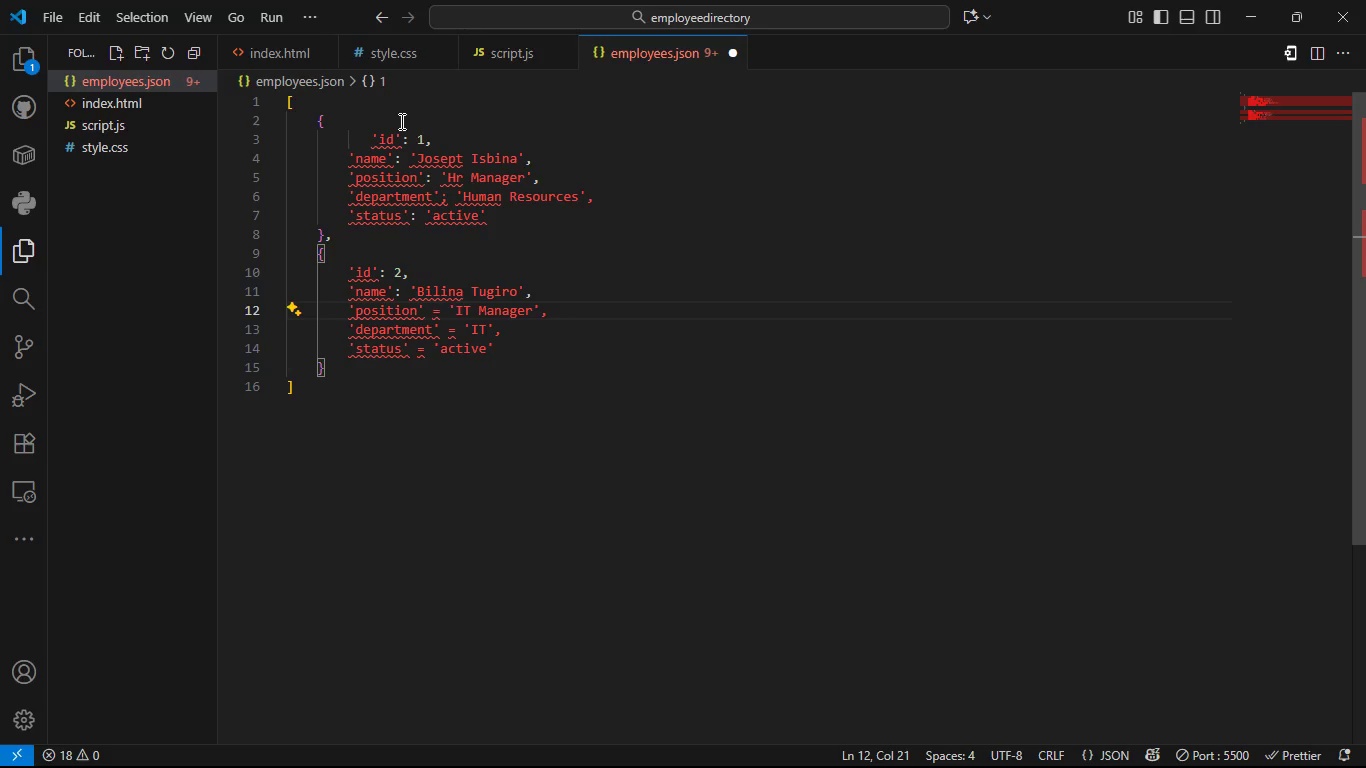 
key(ArrowRight)
 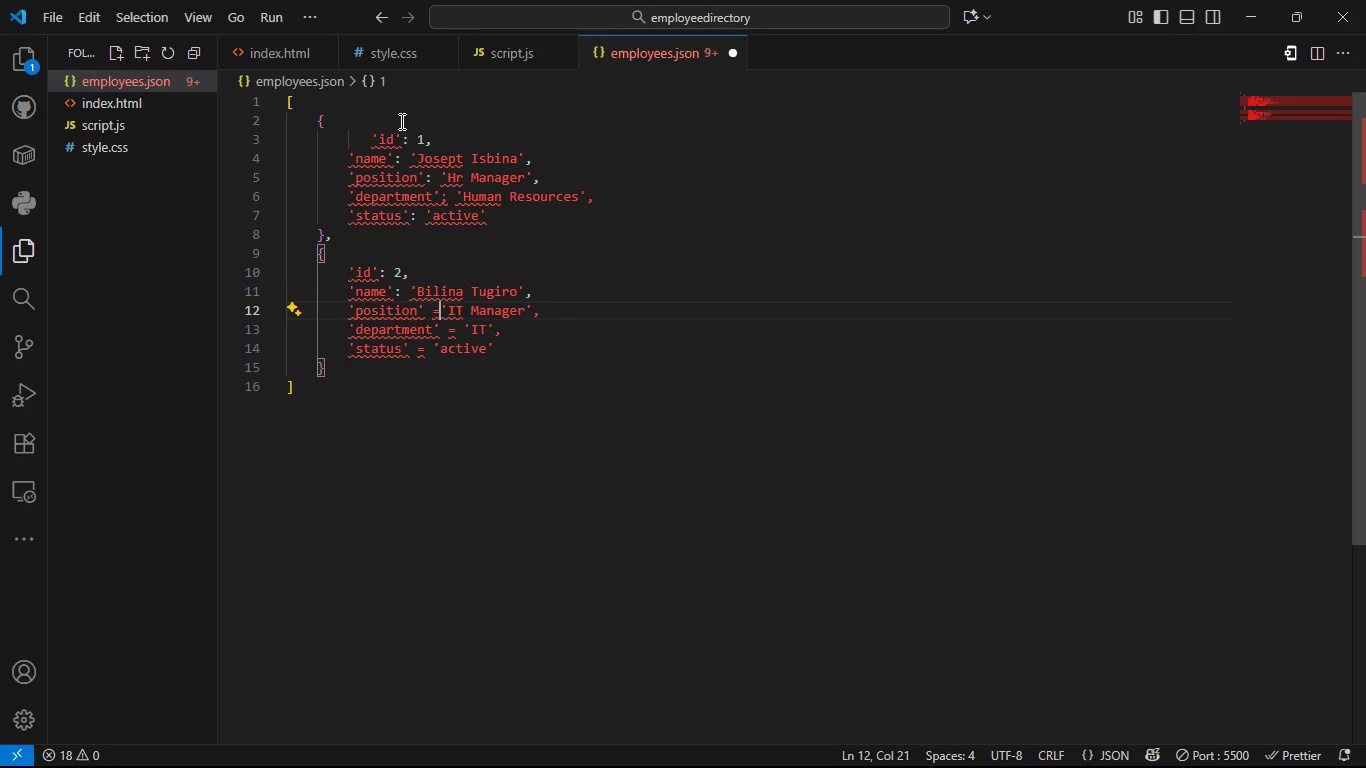 
key(Backspace)
 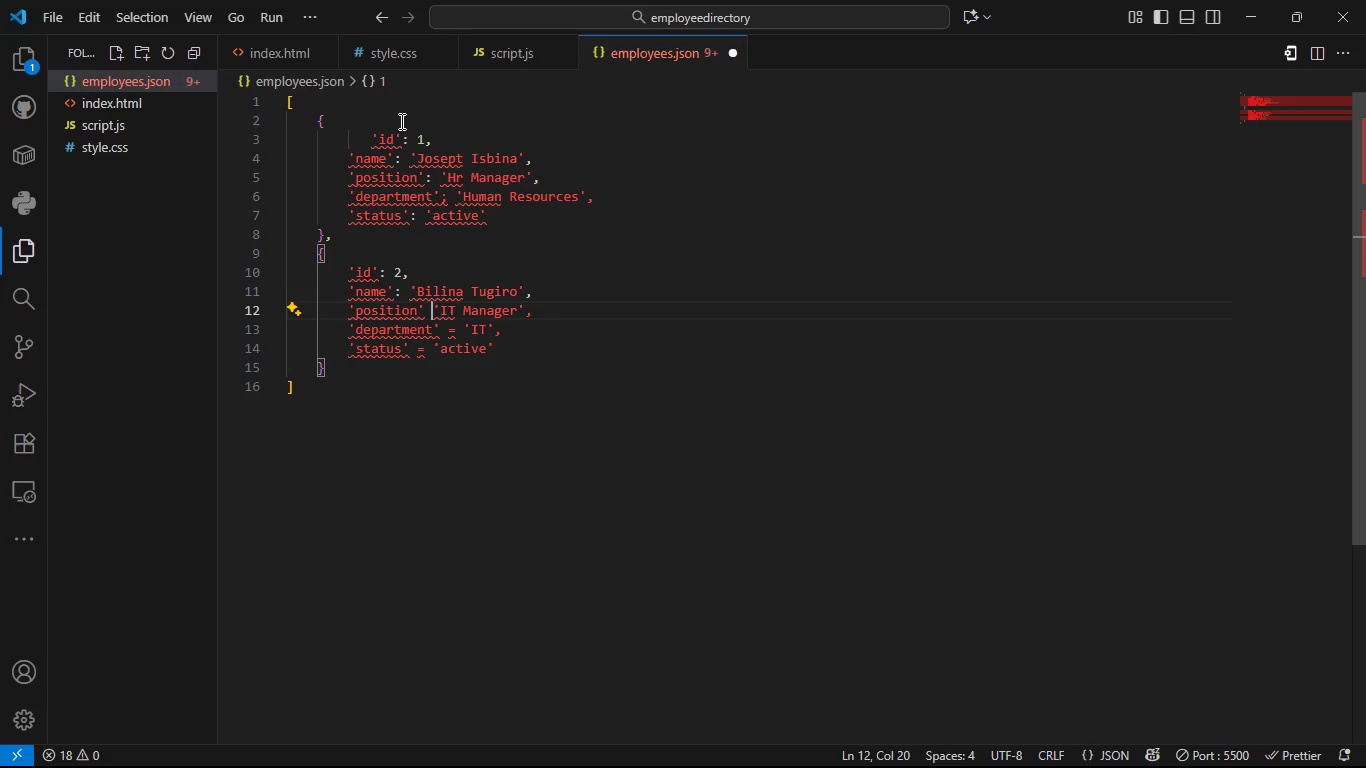 
key(Backspace)
 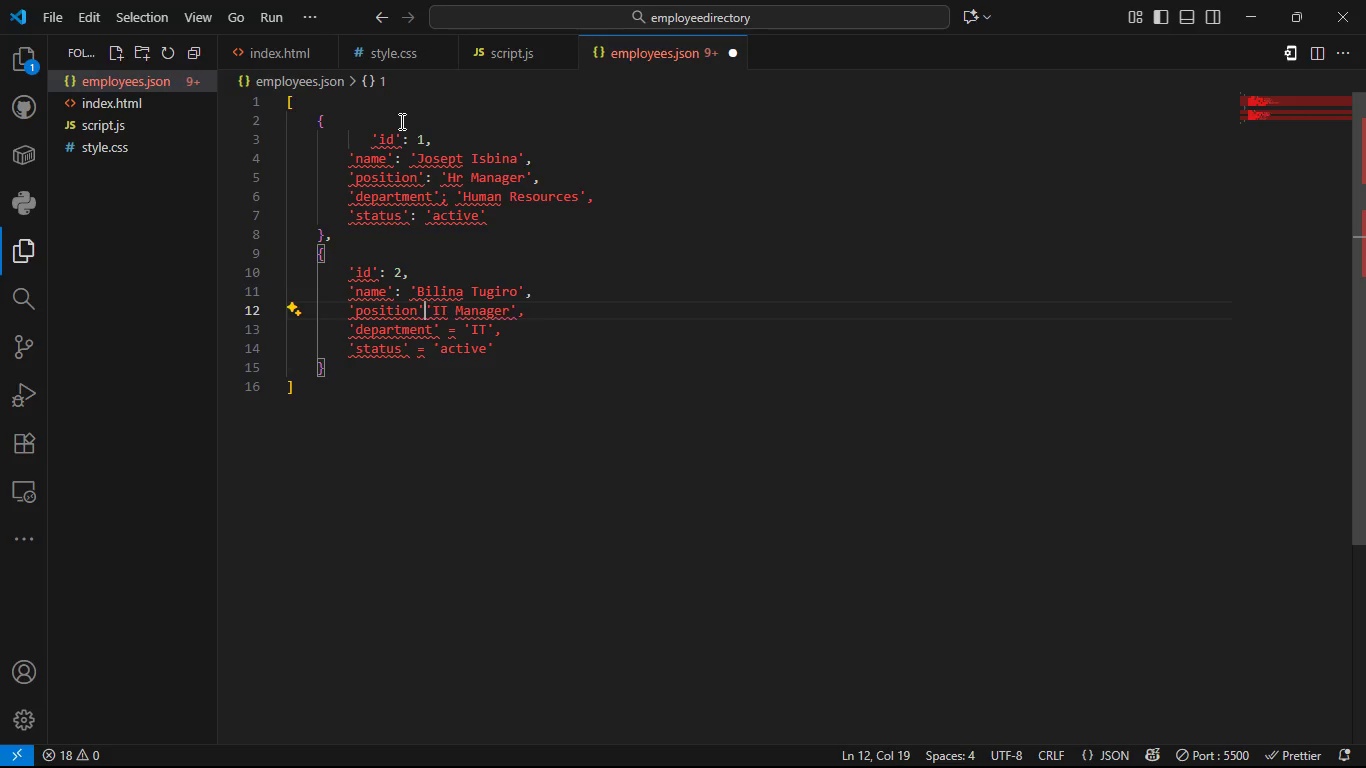 
key(Backspace)
 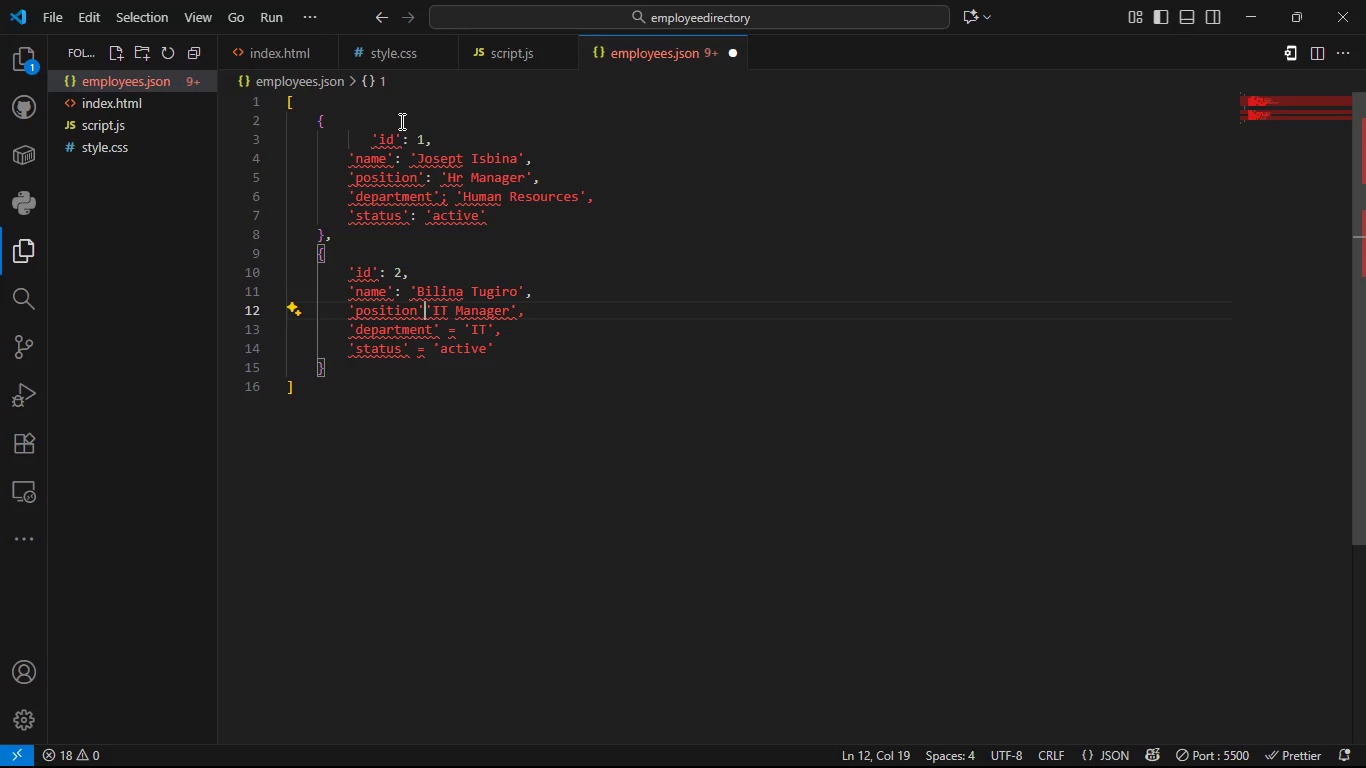 
key(Shift+Semicolon)
 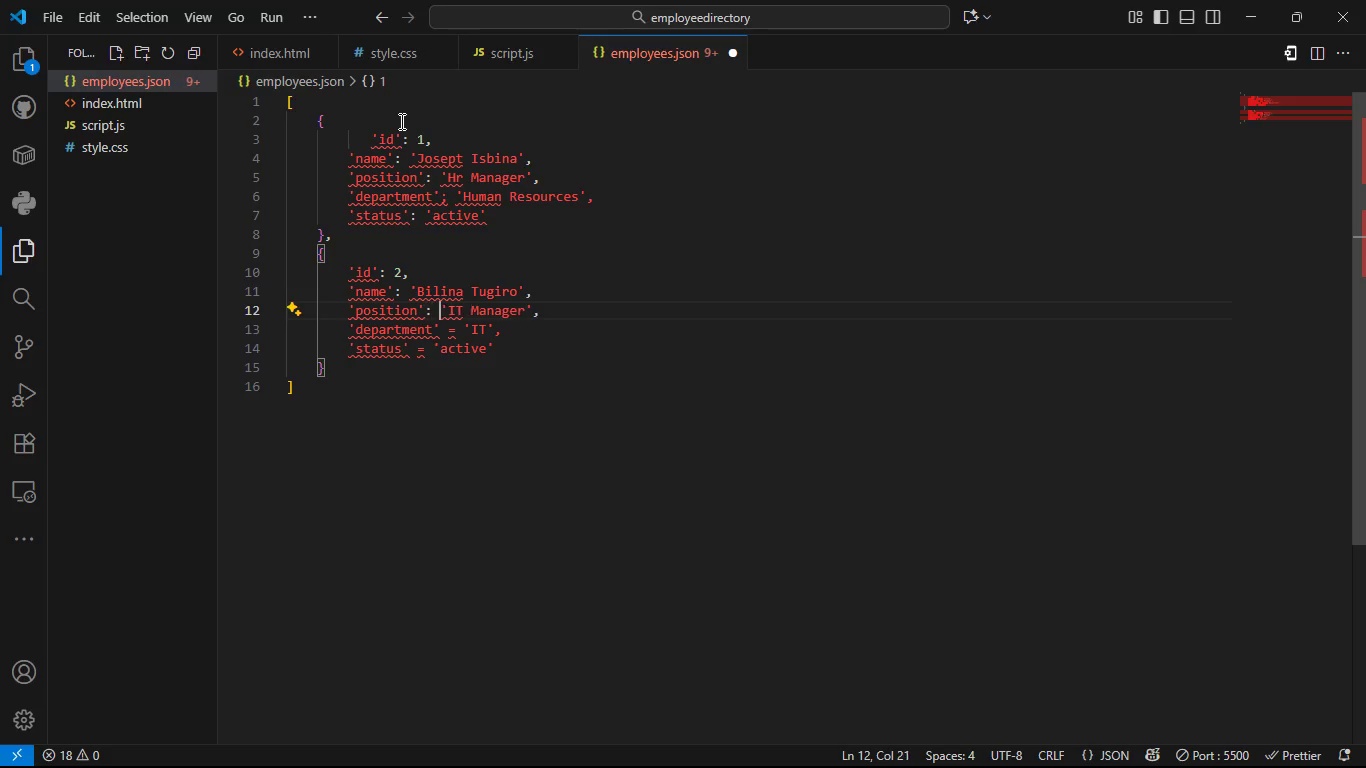 
key(Space)
 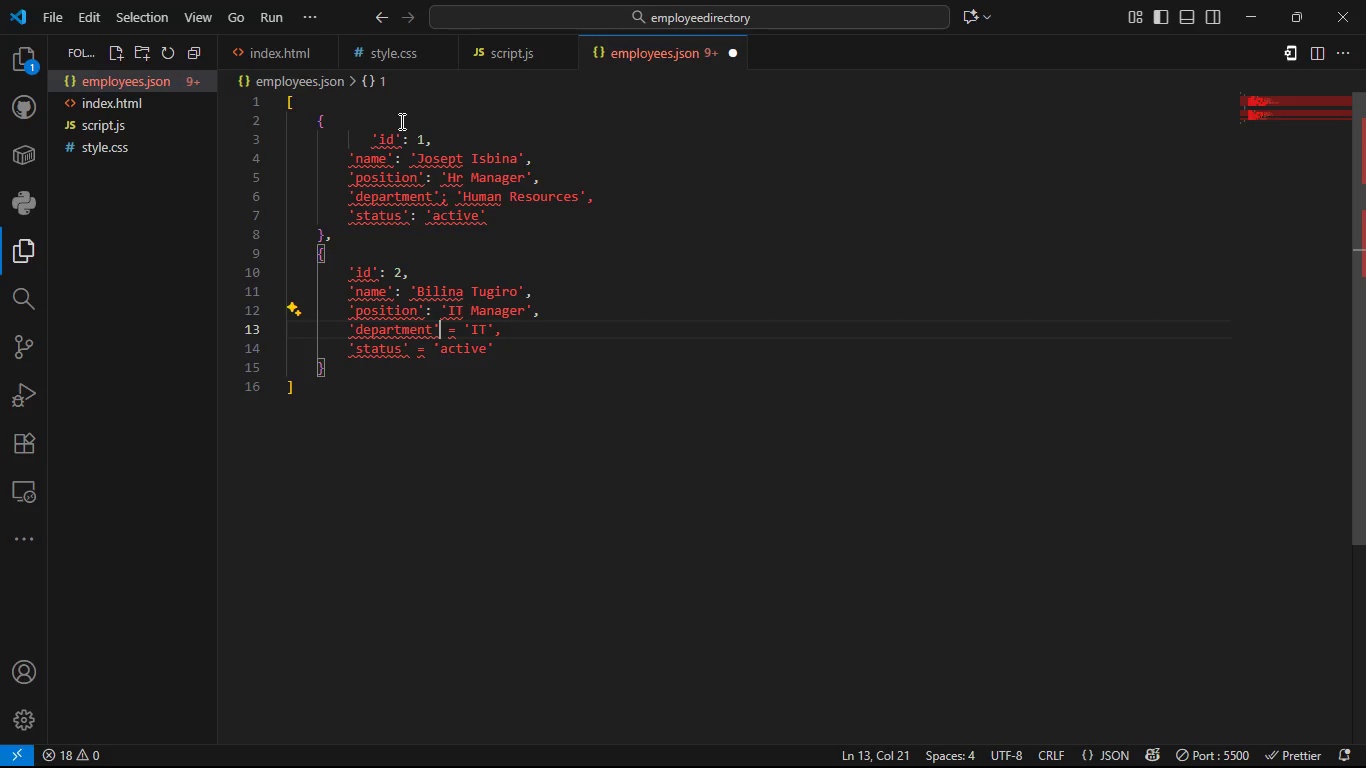 
key(ArrowDown)
 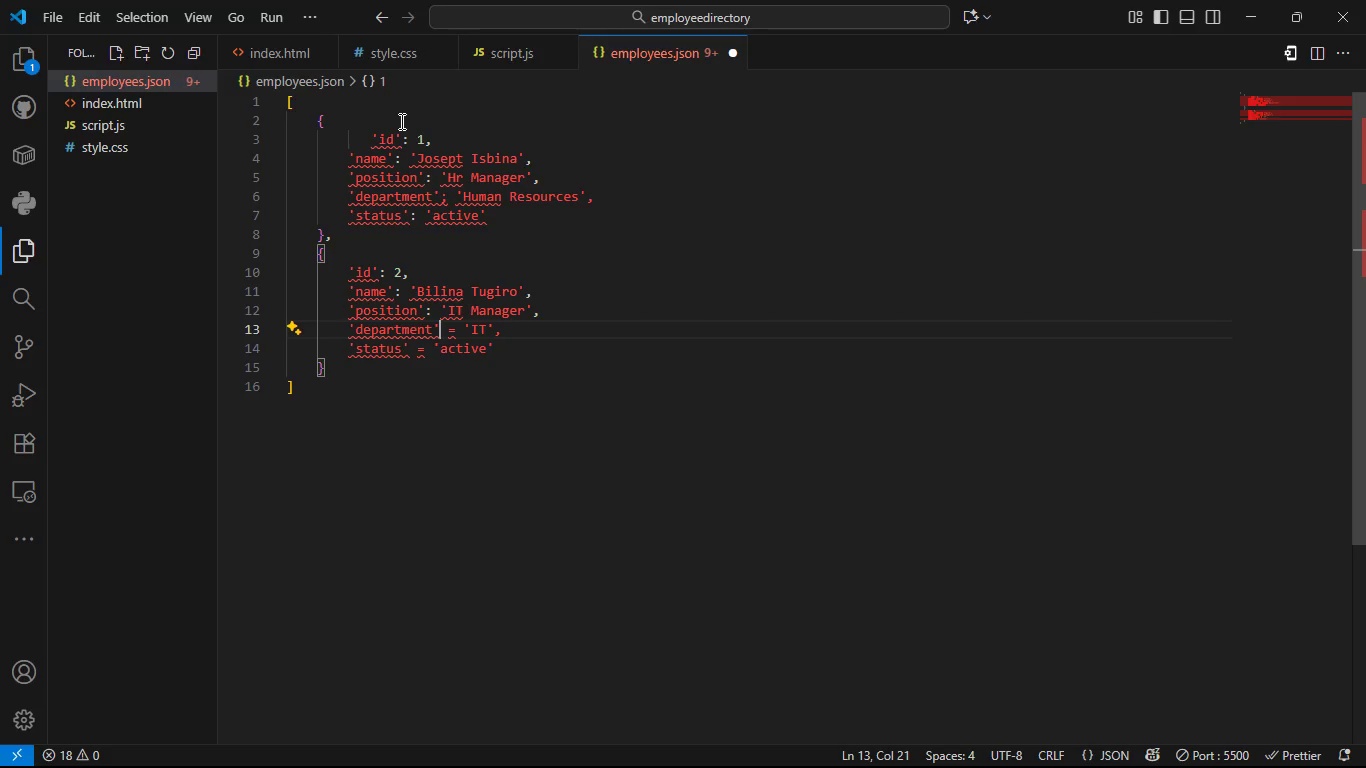 
key(ArrowRight)
 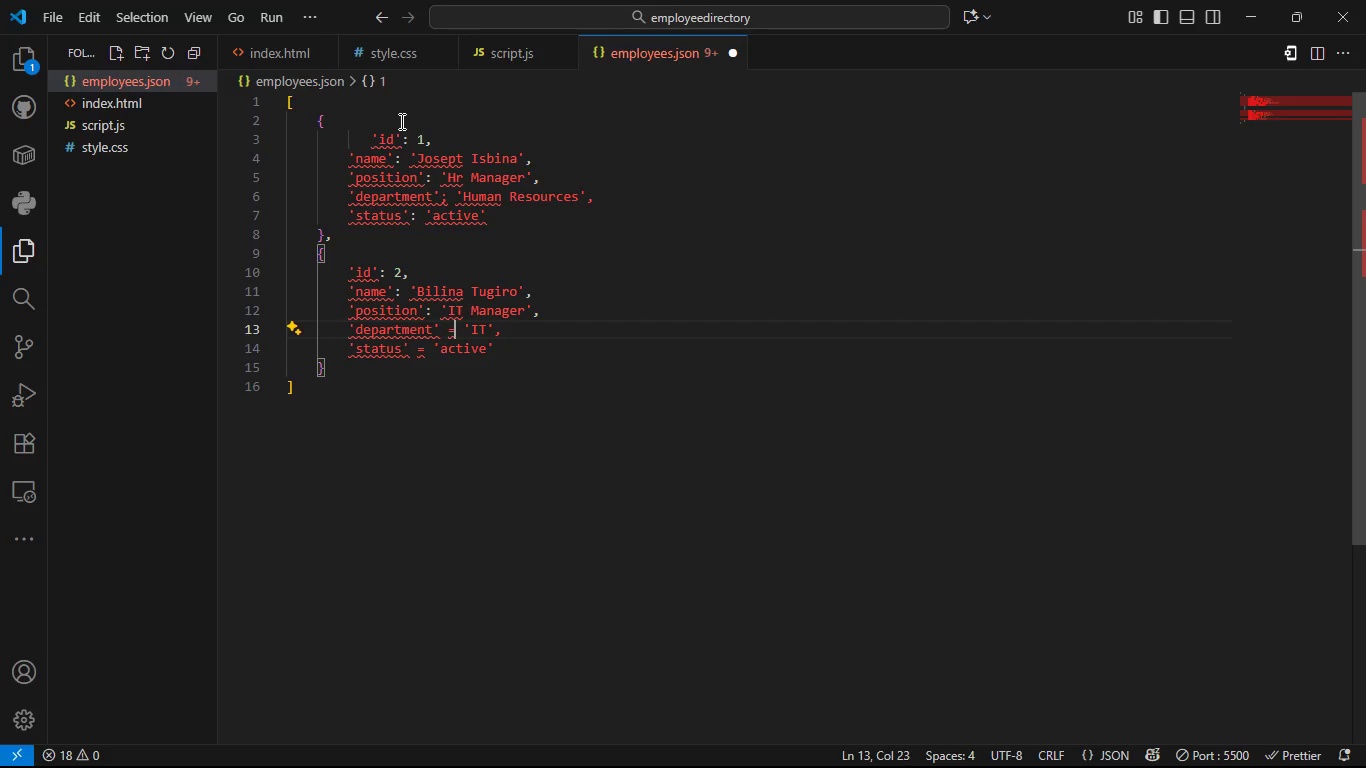 
key(ArrowRight)
 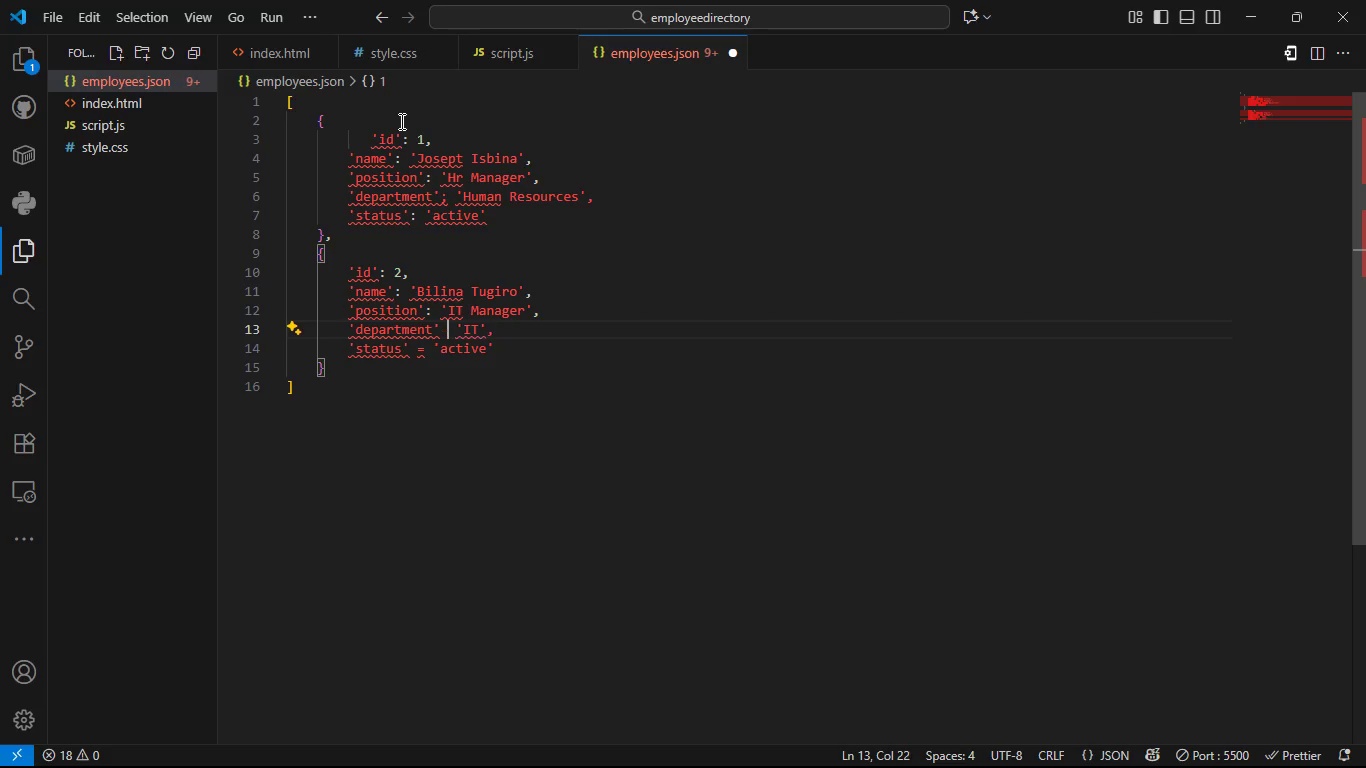 
key(Backspace)
 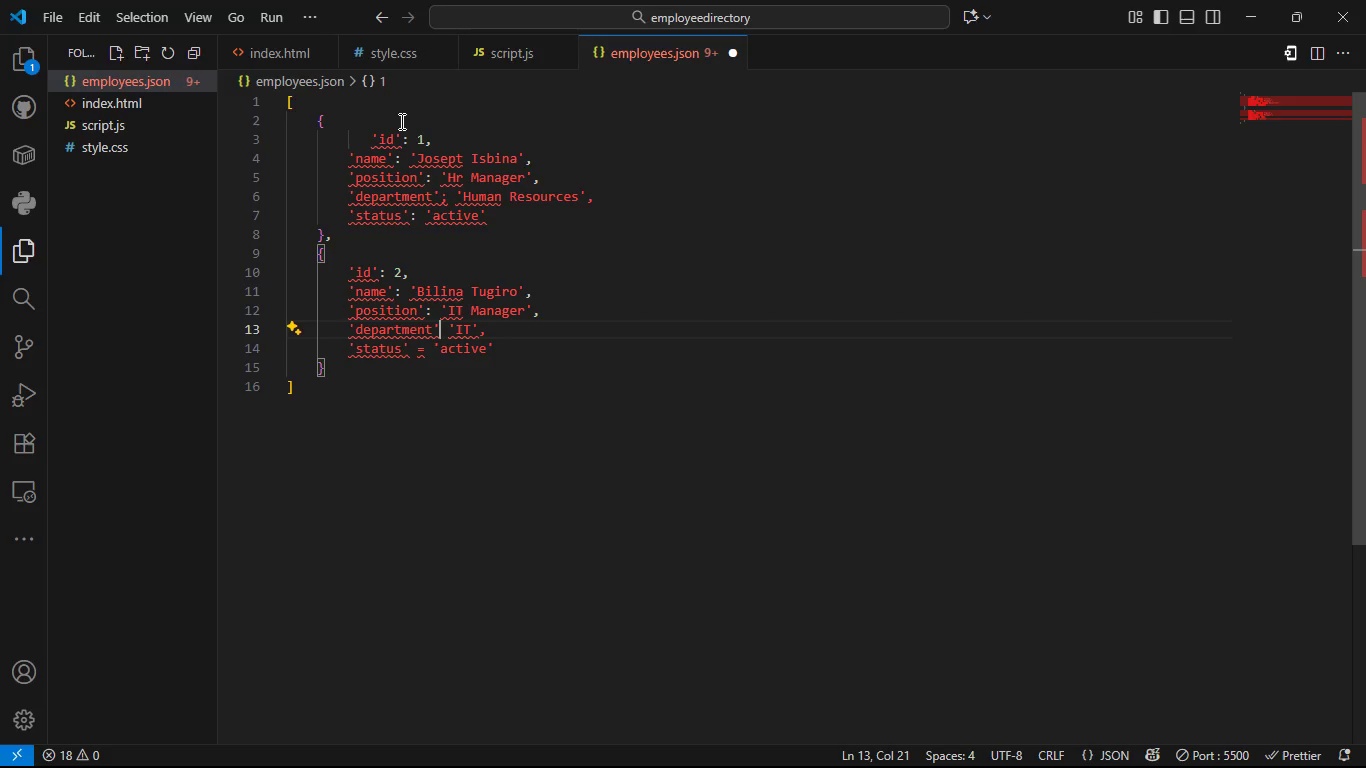 
key(Backspace)
 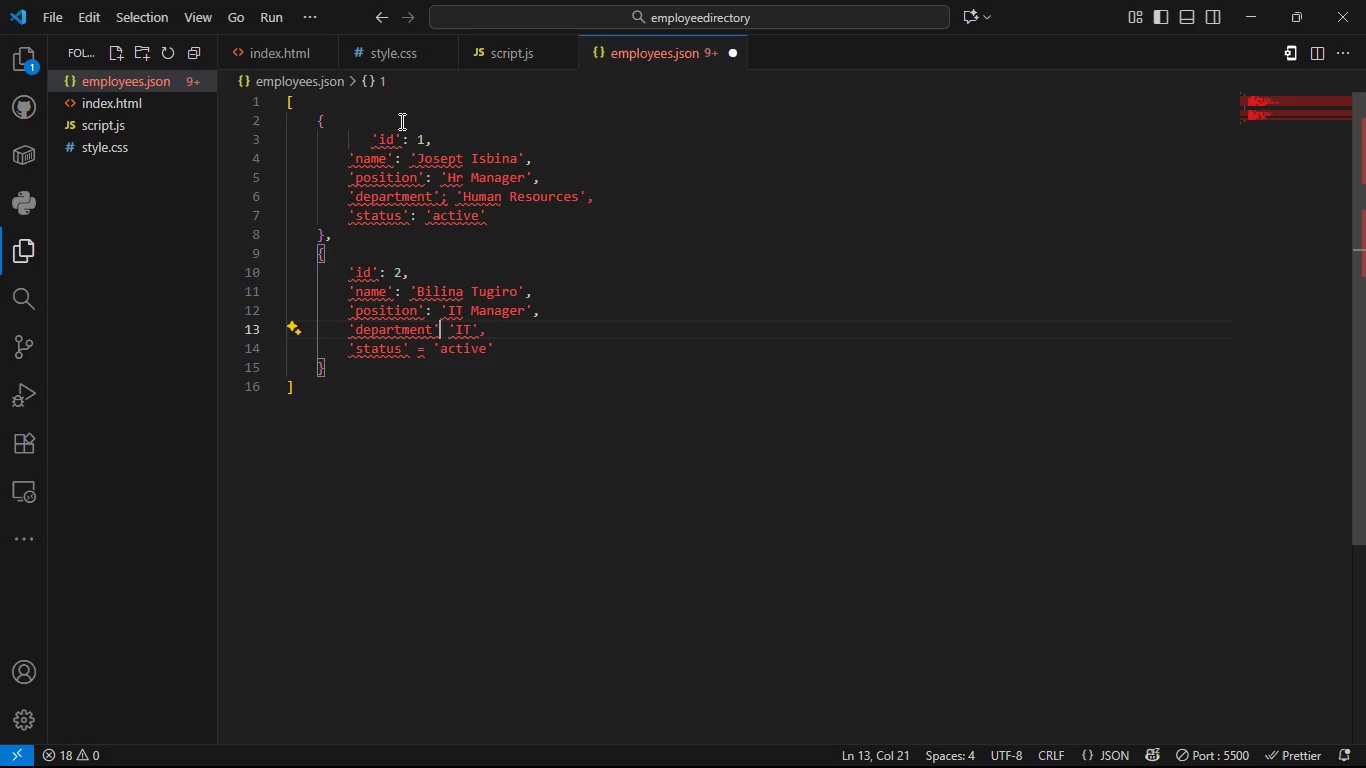 
key(Shift+ShiftLeft)
 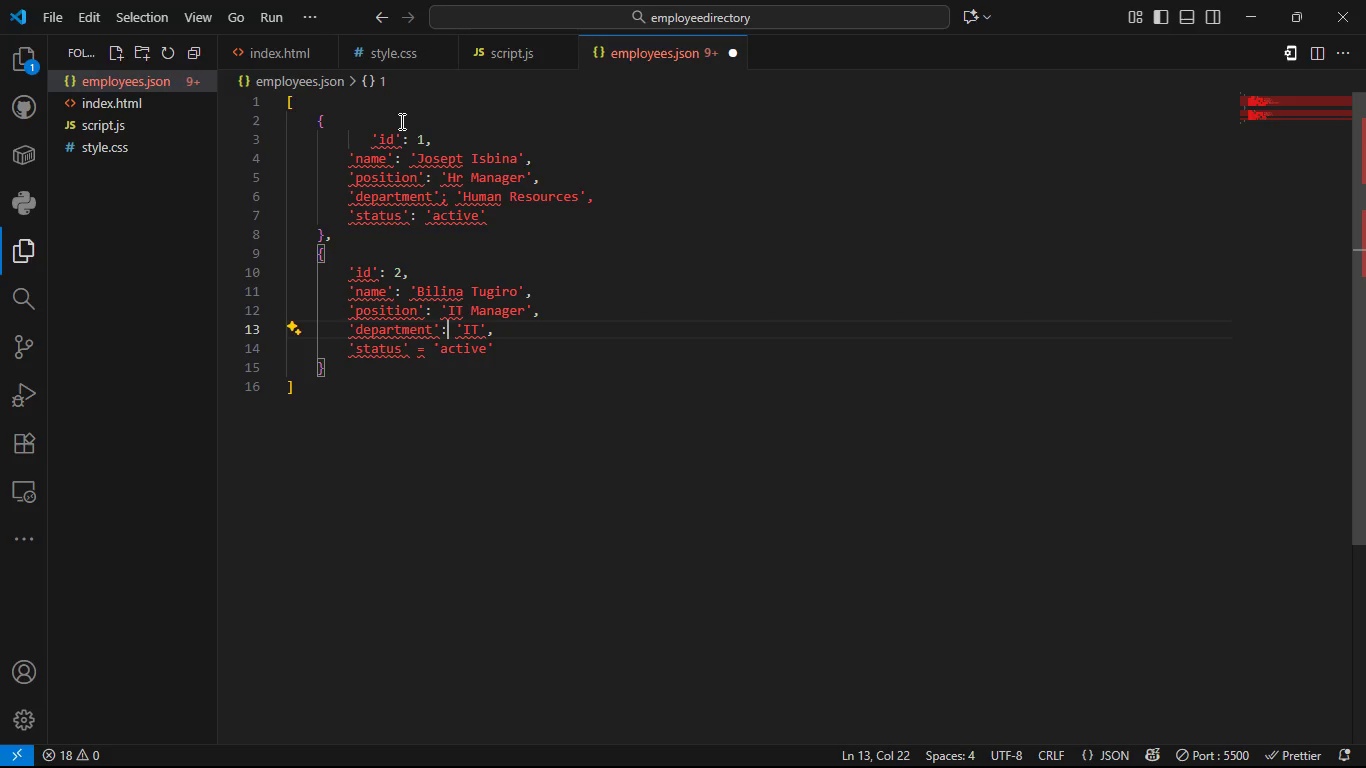 
key(Shift+Semicolon)
 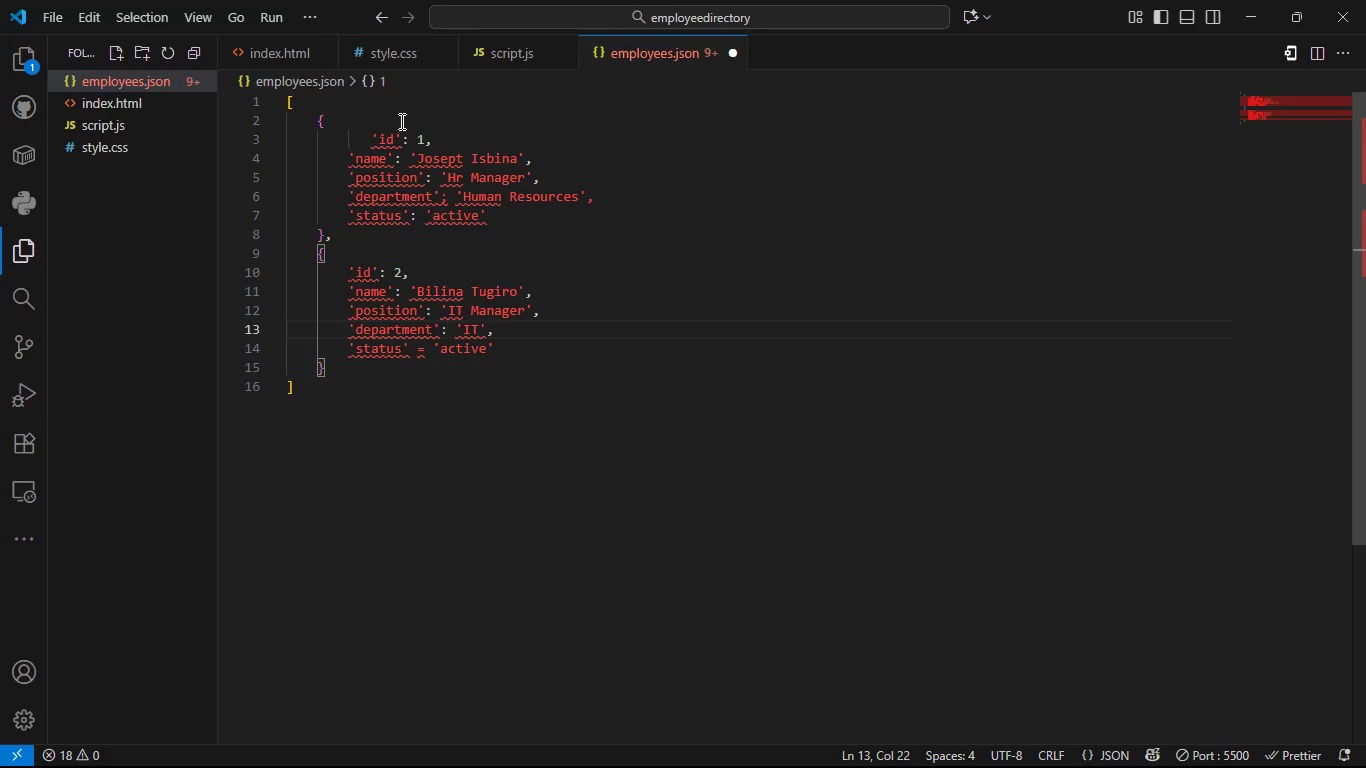 
key(ArrowRight)
 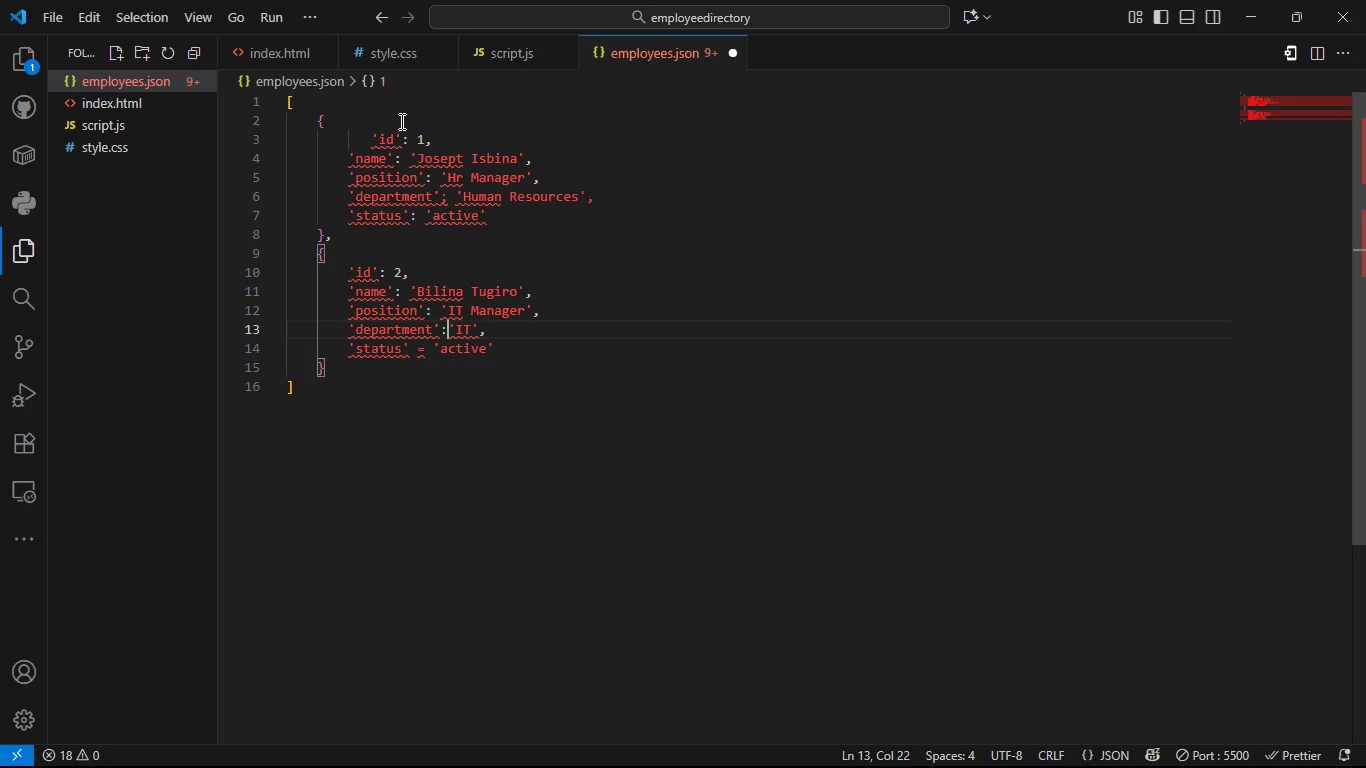 
key(Backspace)
 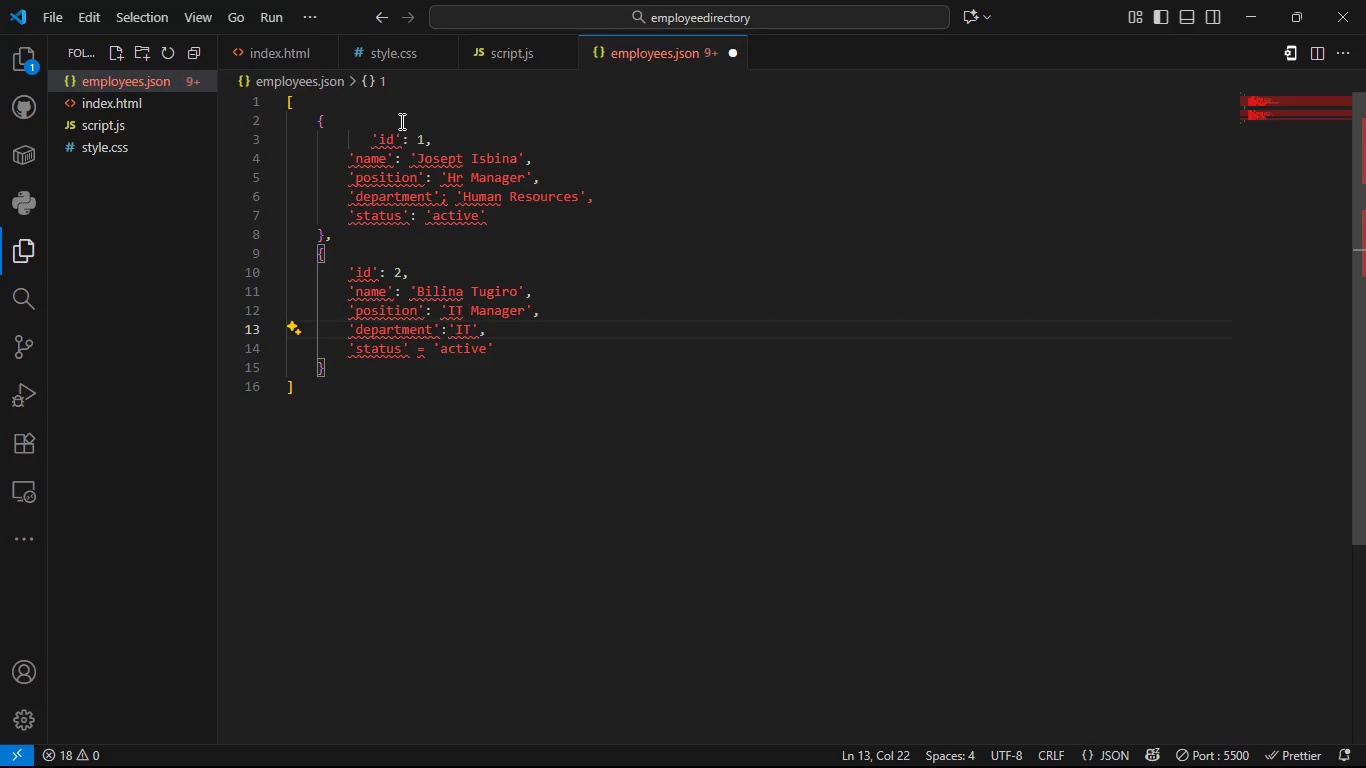 
key(Space)
 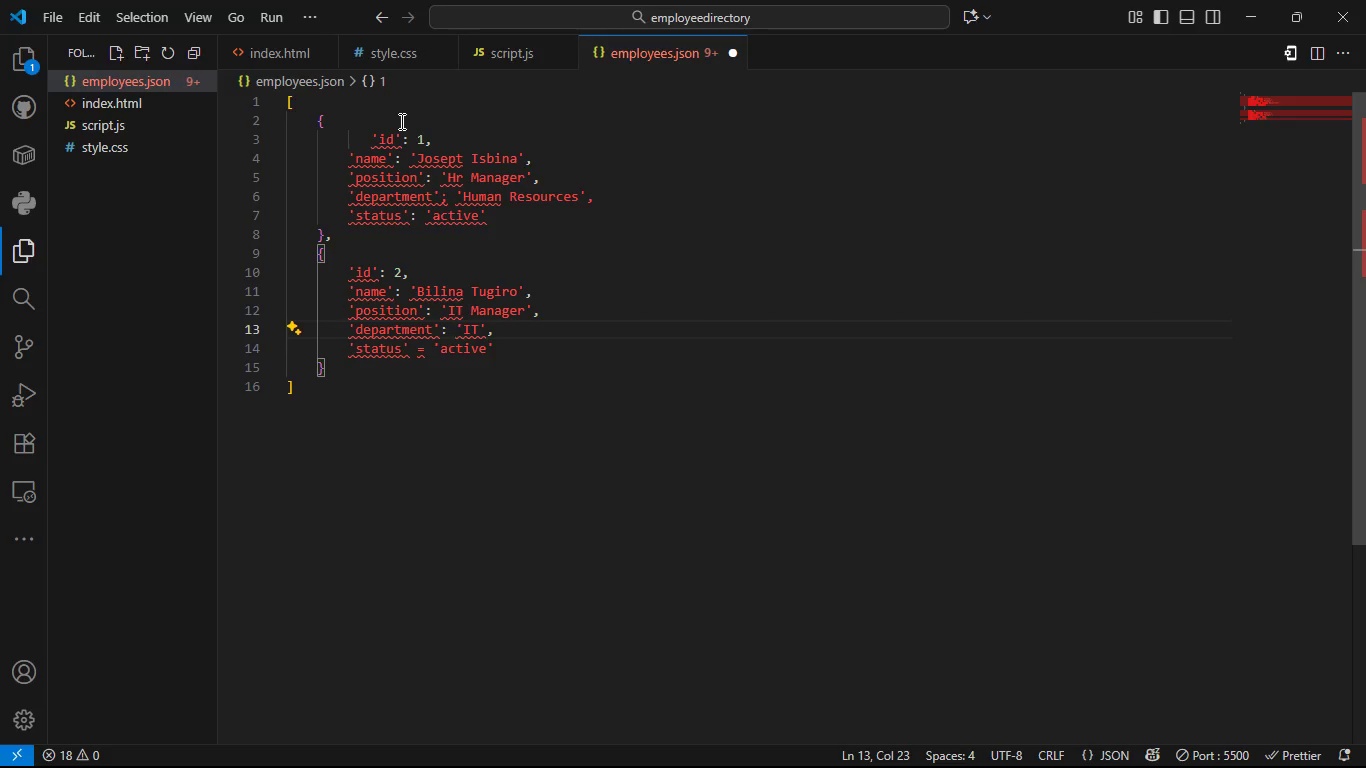 
key(ArrowDown)
 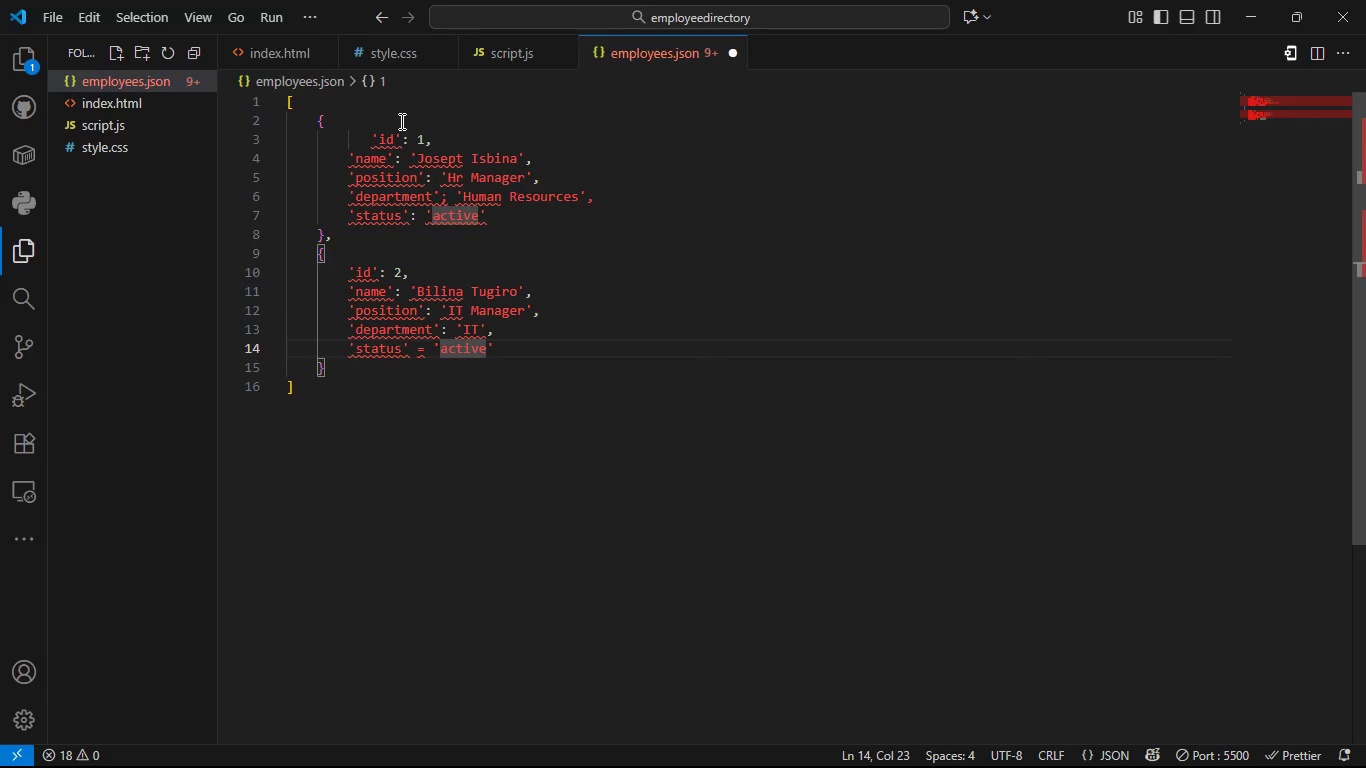 
key(ArrowLeft)
 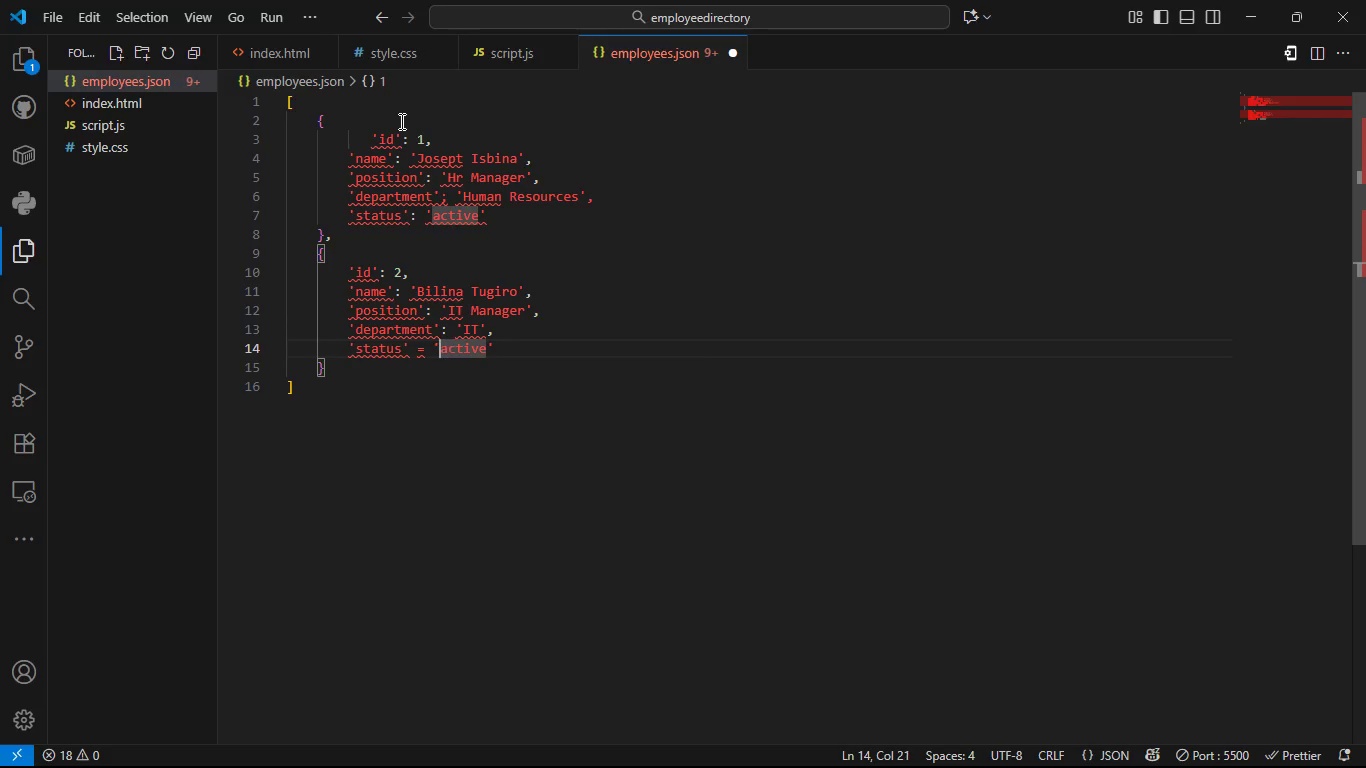 
key(ArrowLeft)
 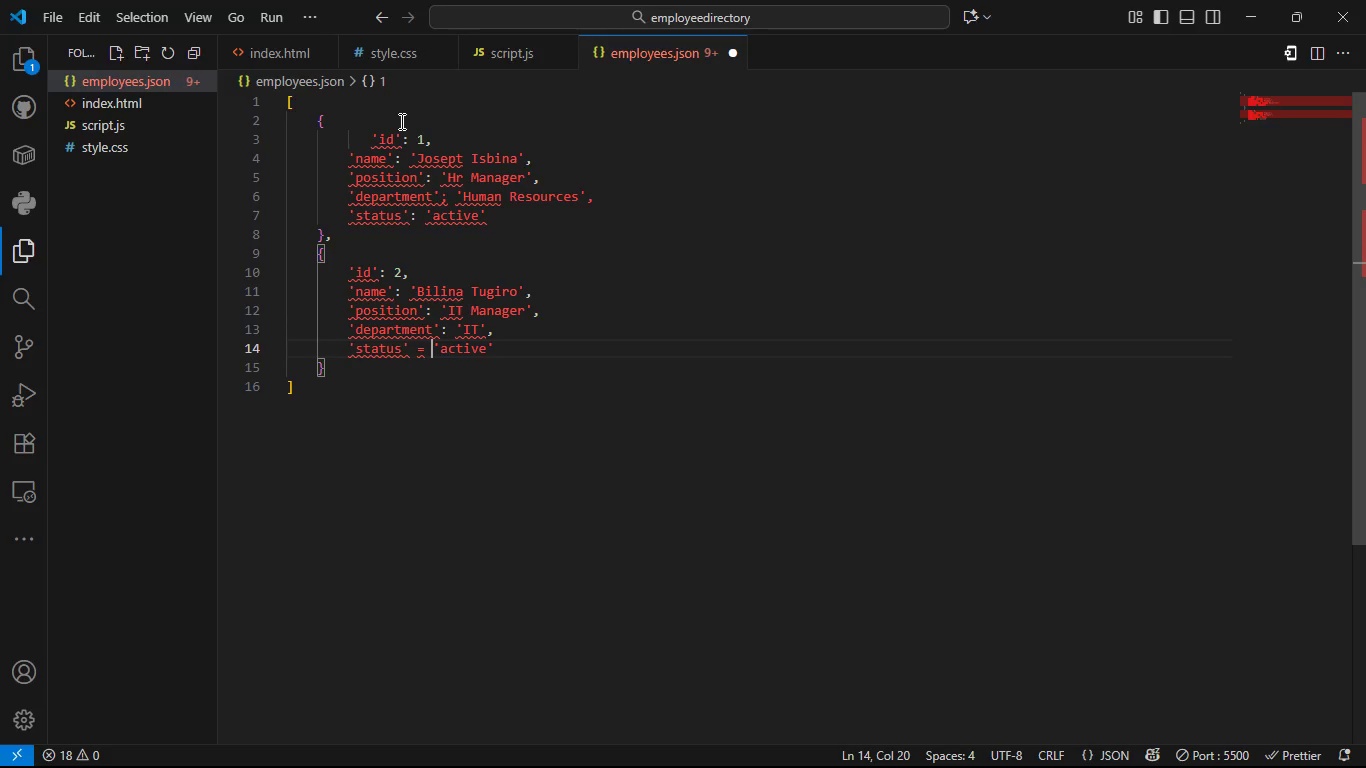 
key(ArrowLeft)
 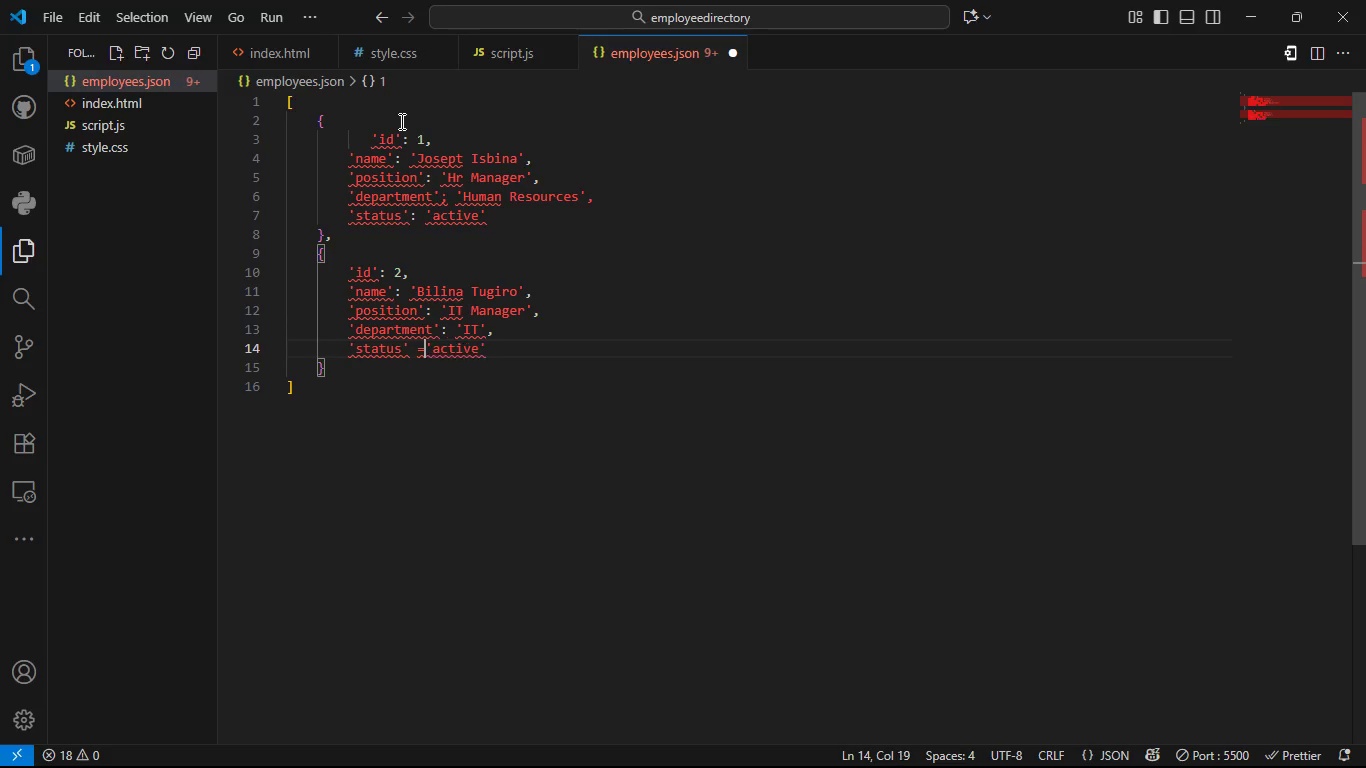 
key(Backspace)
 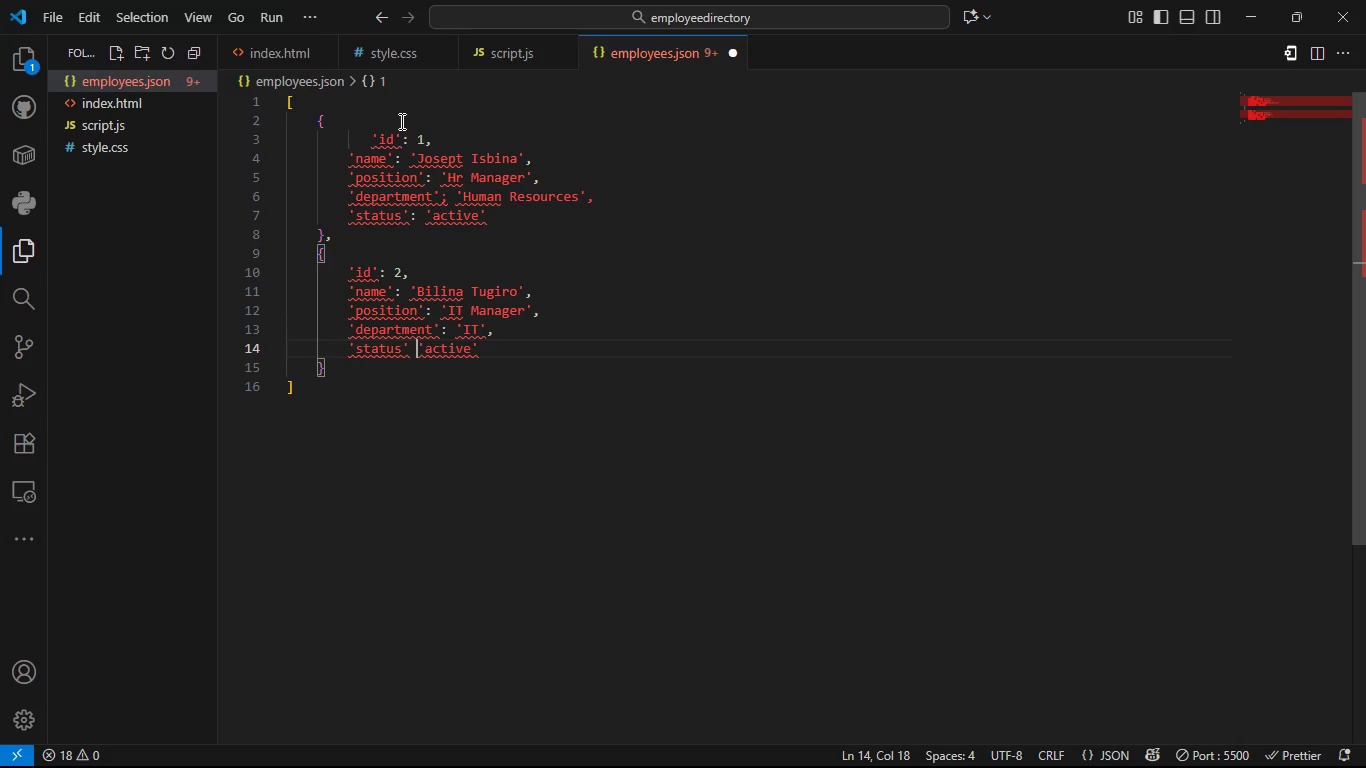 
key(Backspace)
 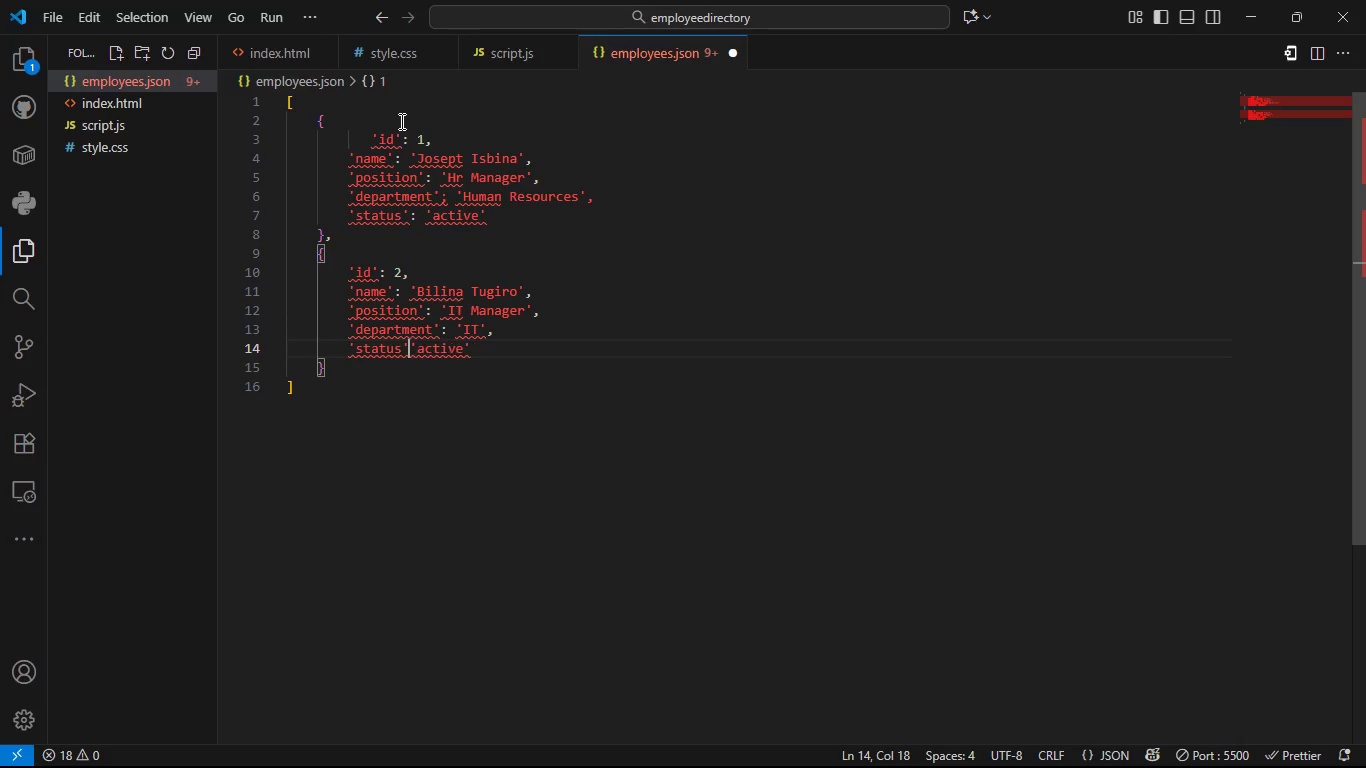 
key(Backspace)
 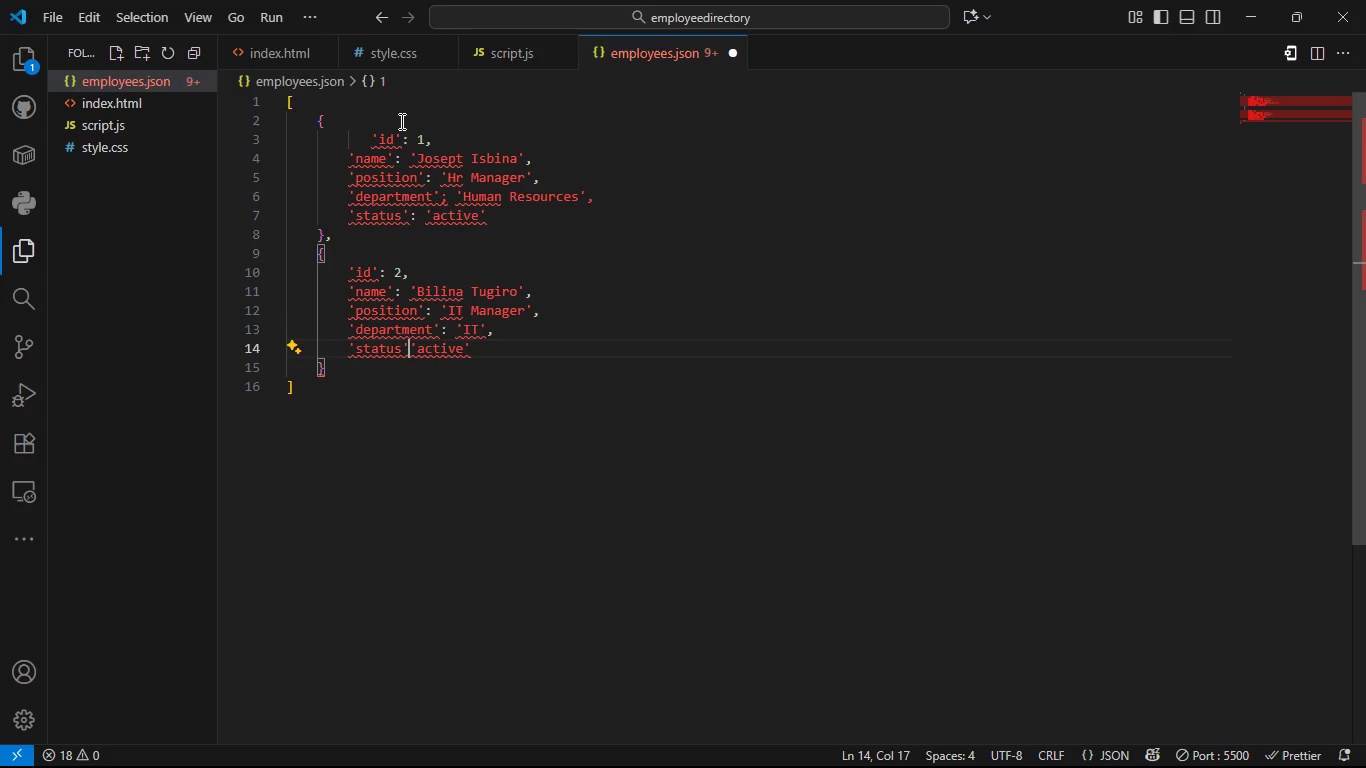 
key(Shift+Semicolon)
 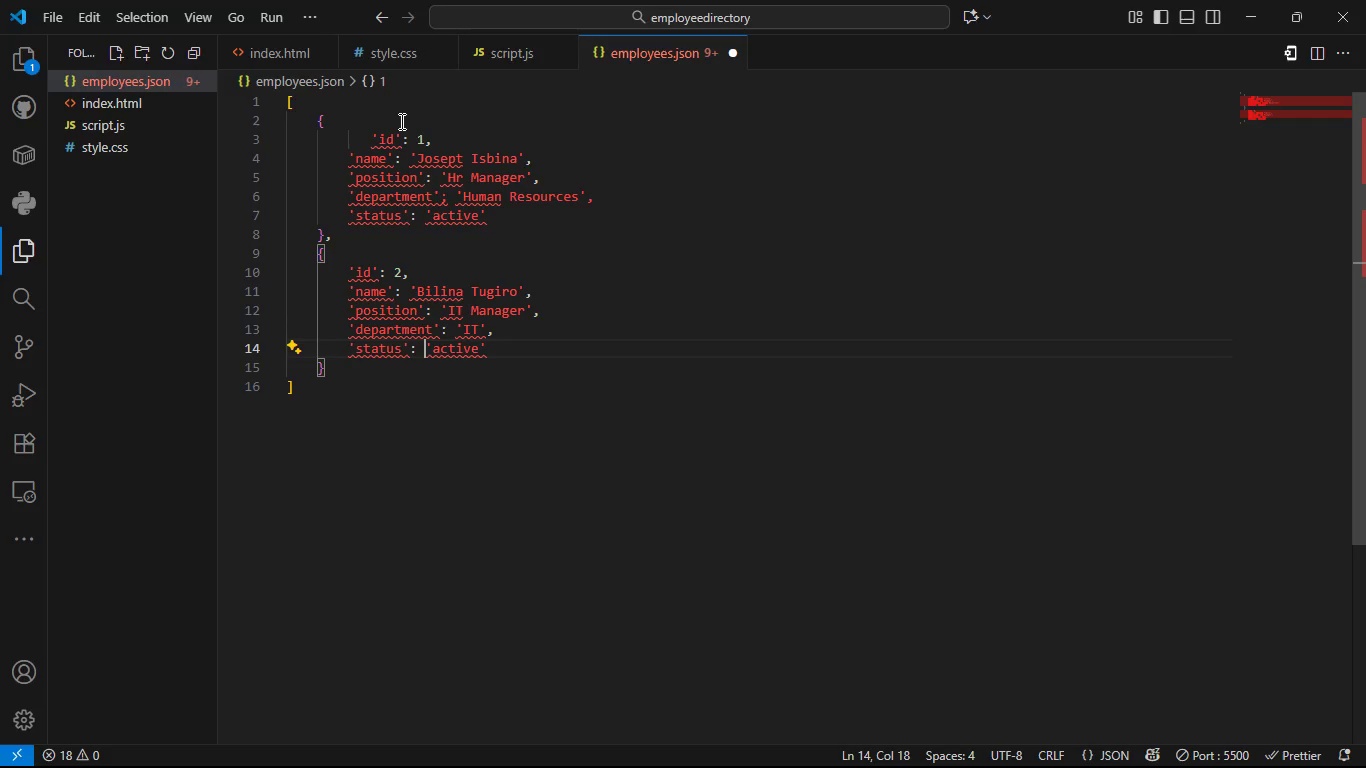 
key(Space)
 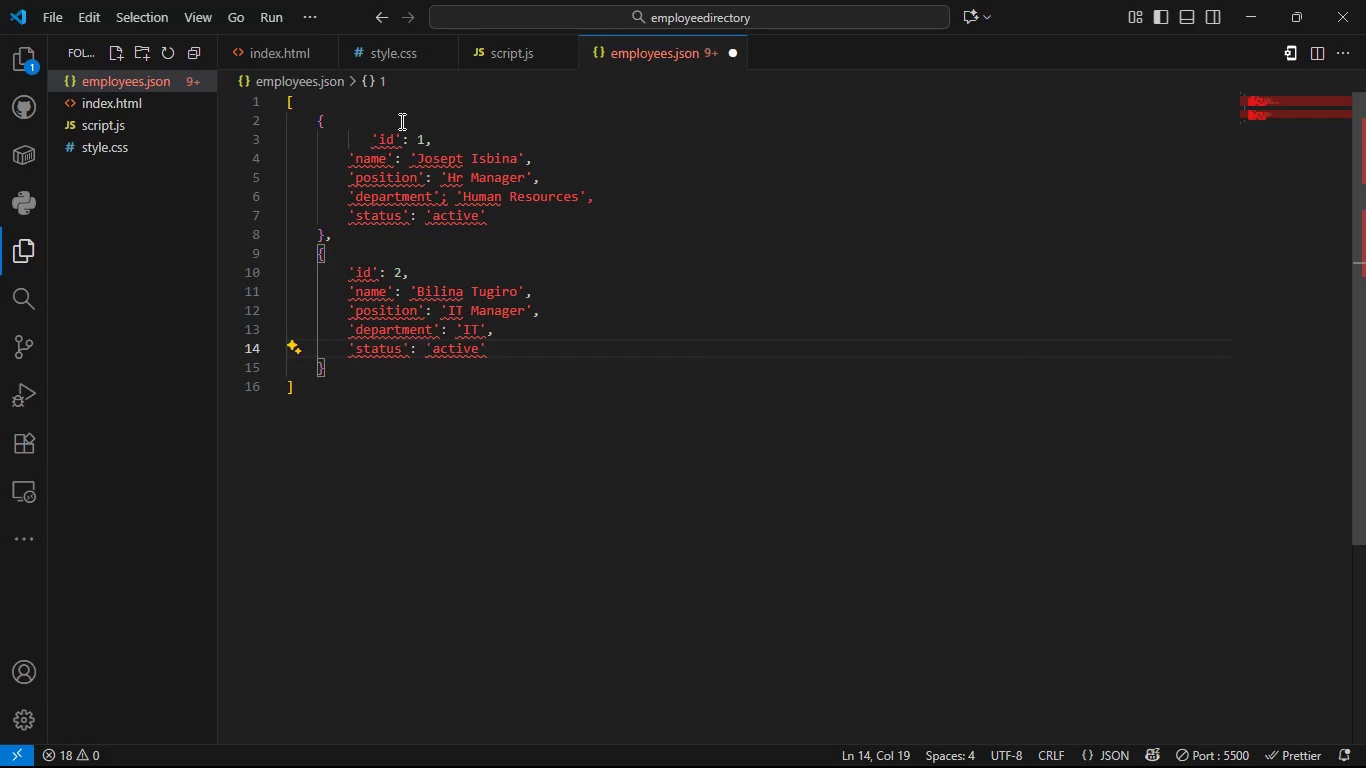 
key(Control+S)
 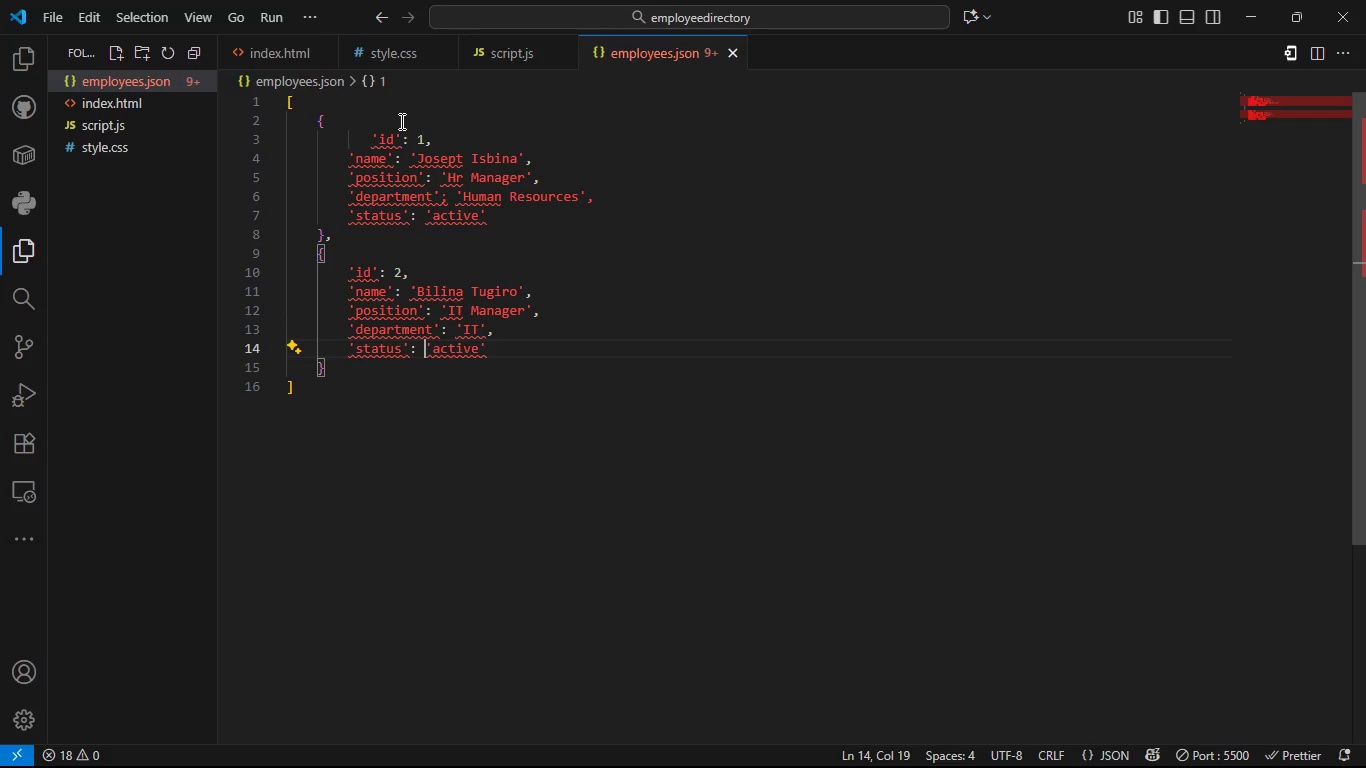 
key(Control+S)
 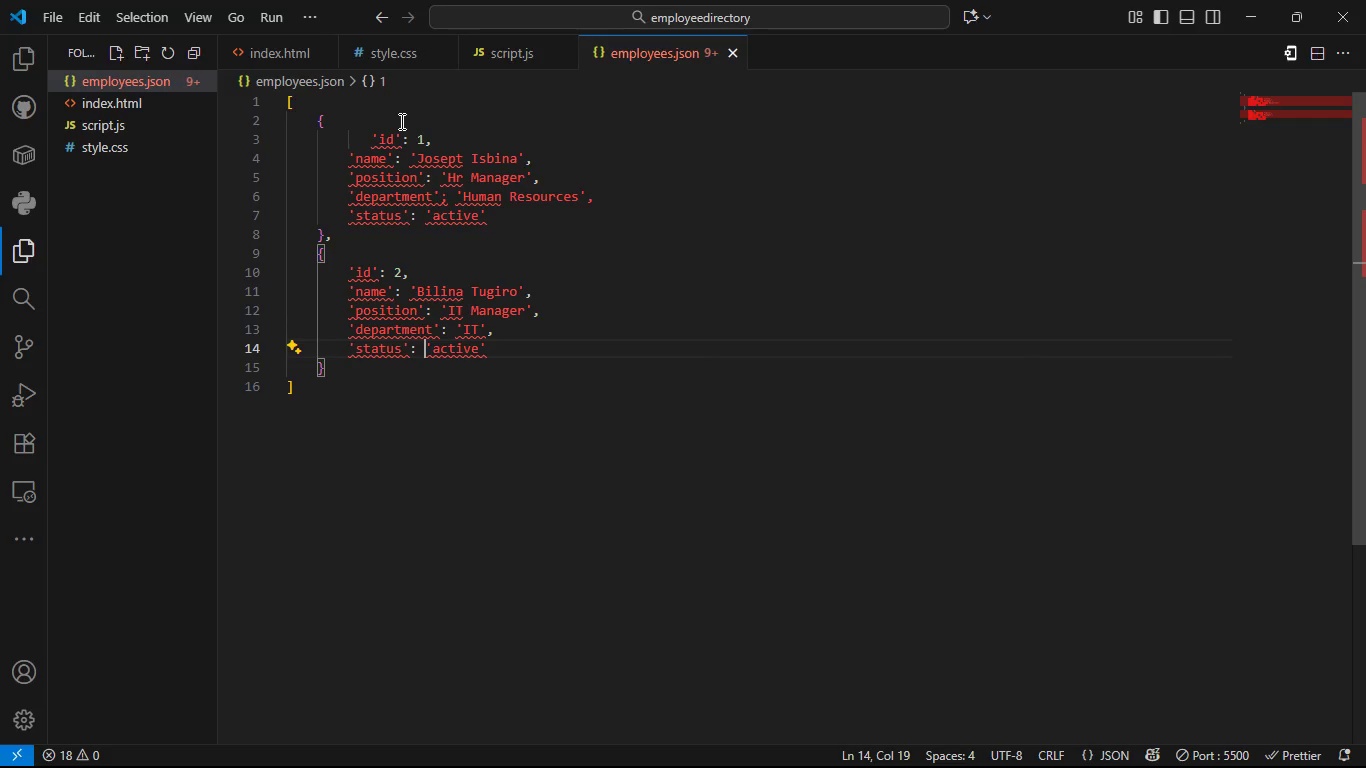 
key(Alt+Tab)
 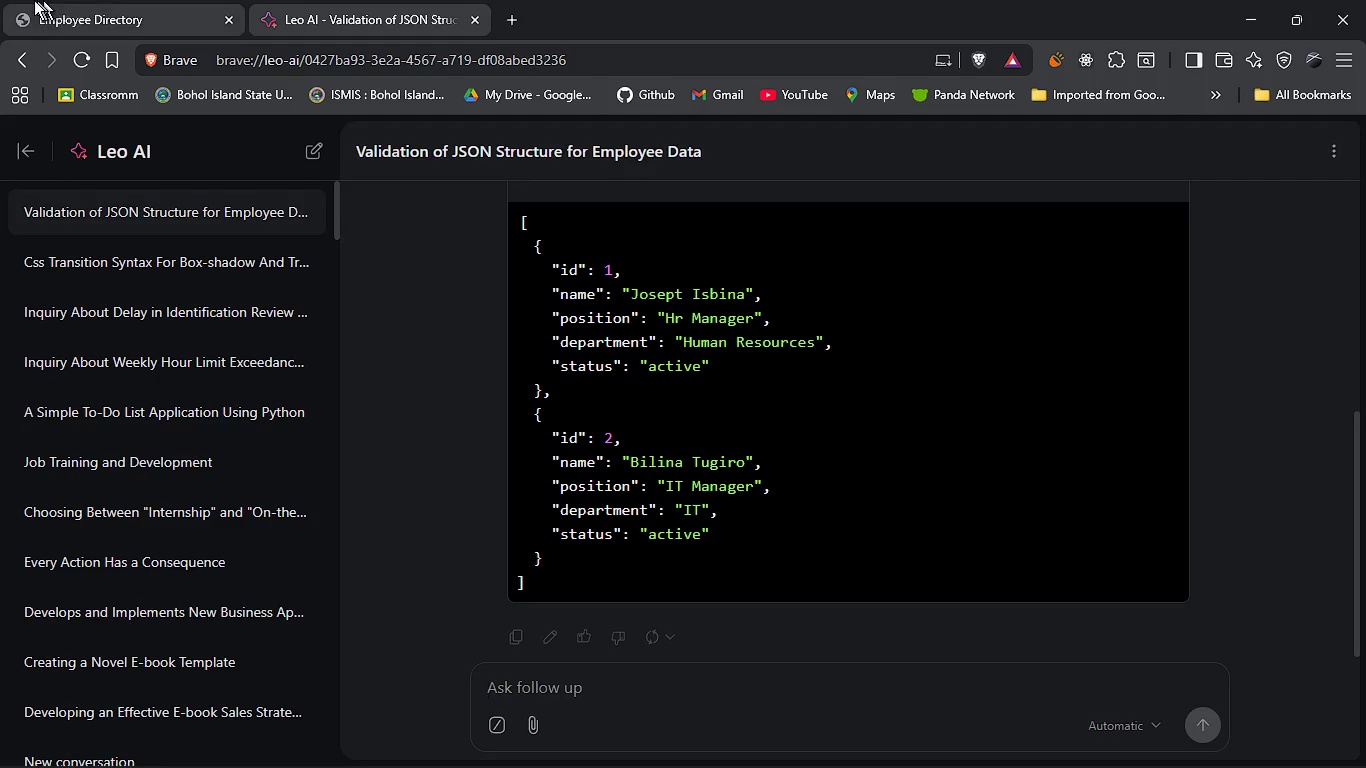 
left_click([32, 0])
 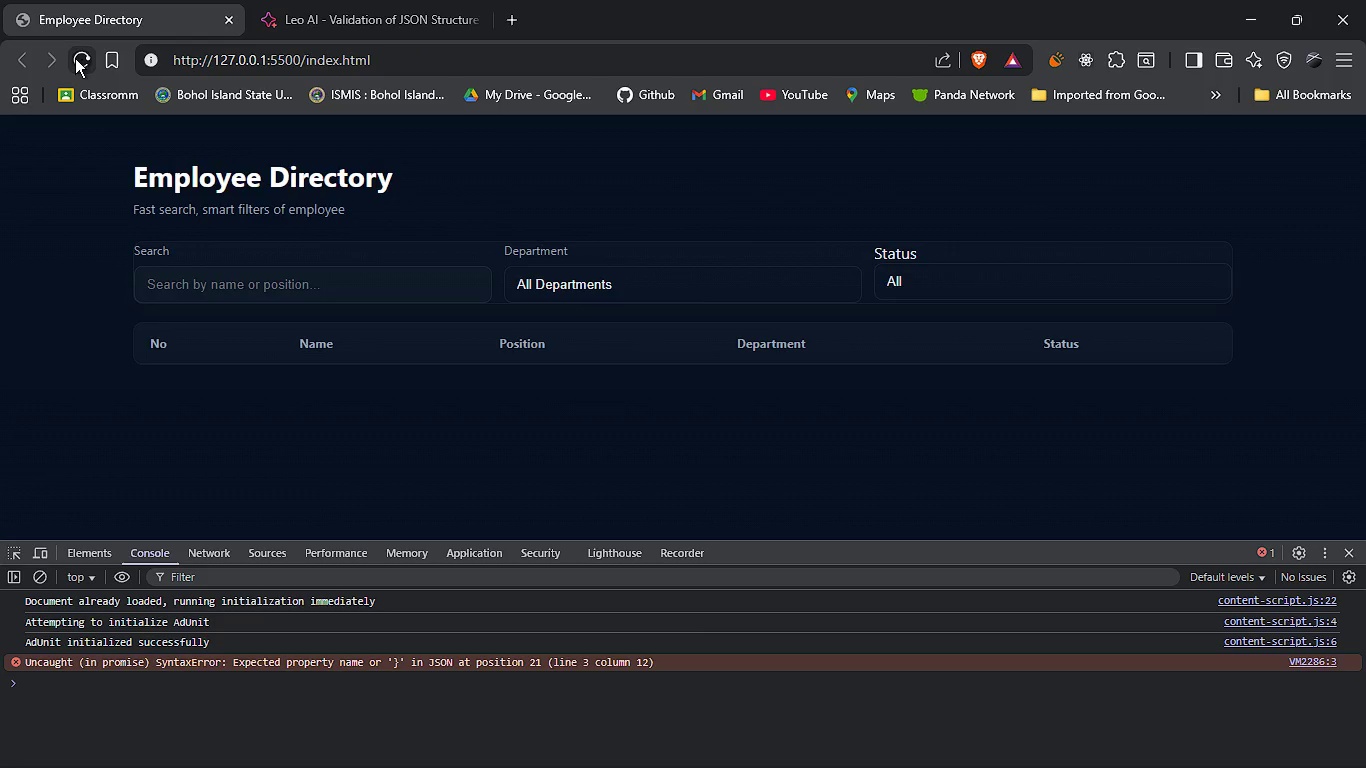 
left_click([75, 58])
 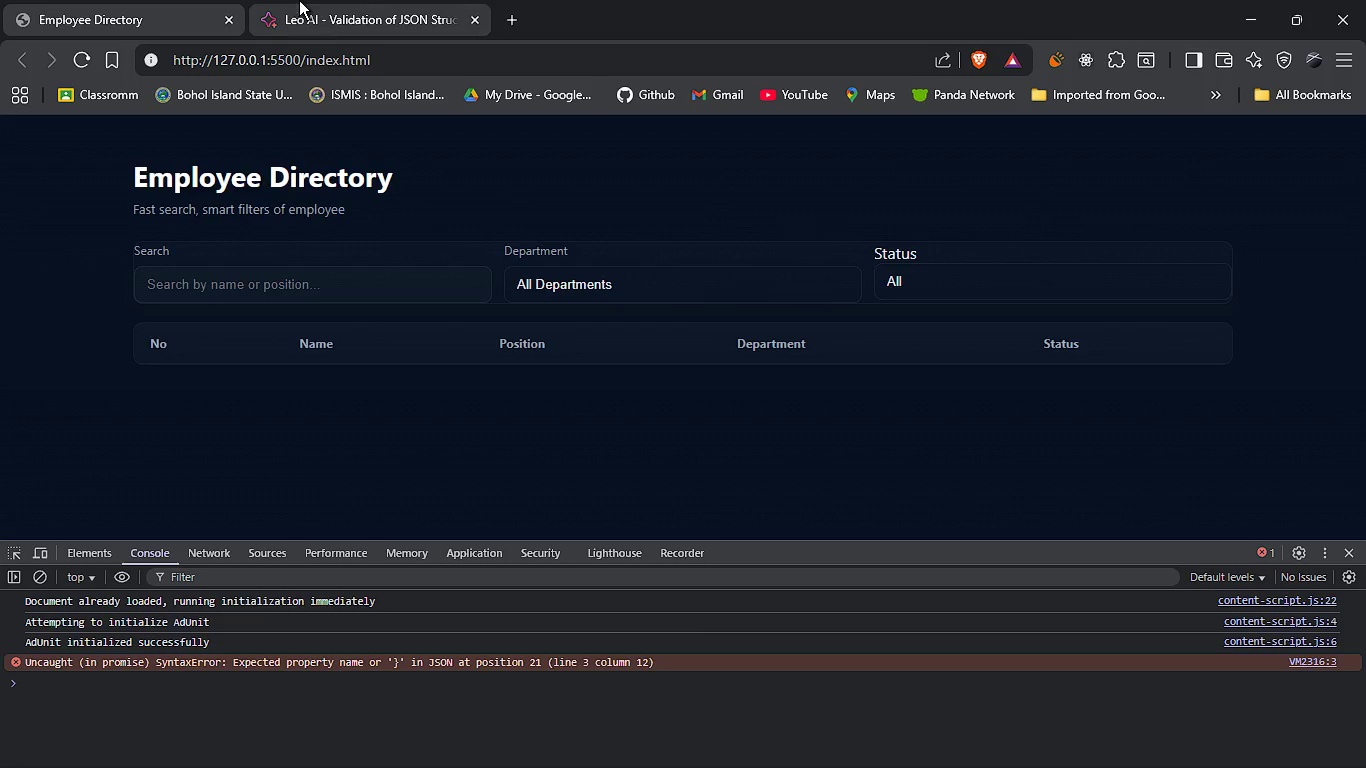 
left_click([299, 0])
 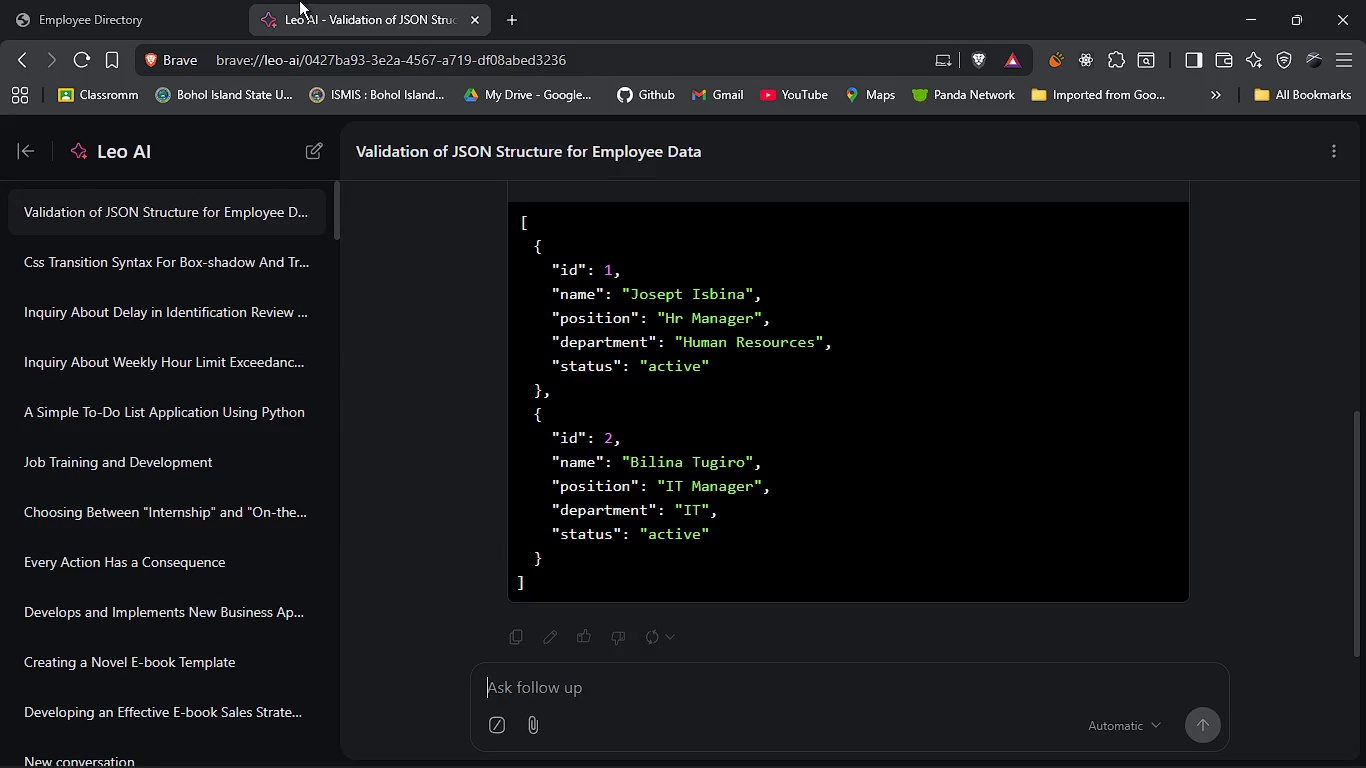 
key(Alt+Tab)
 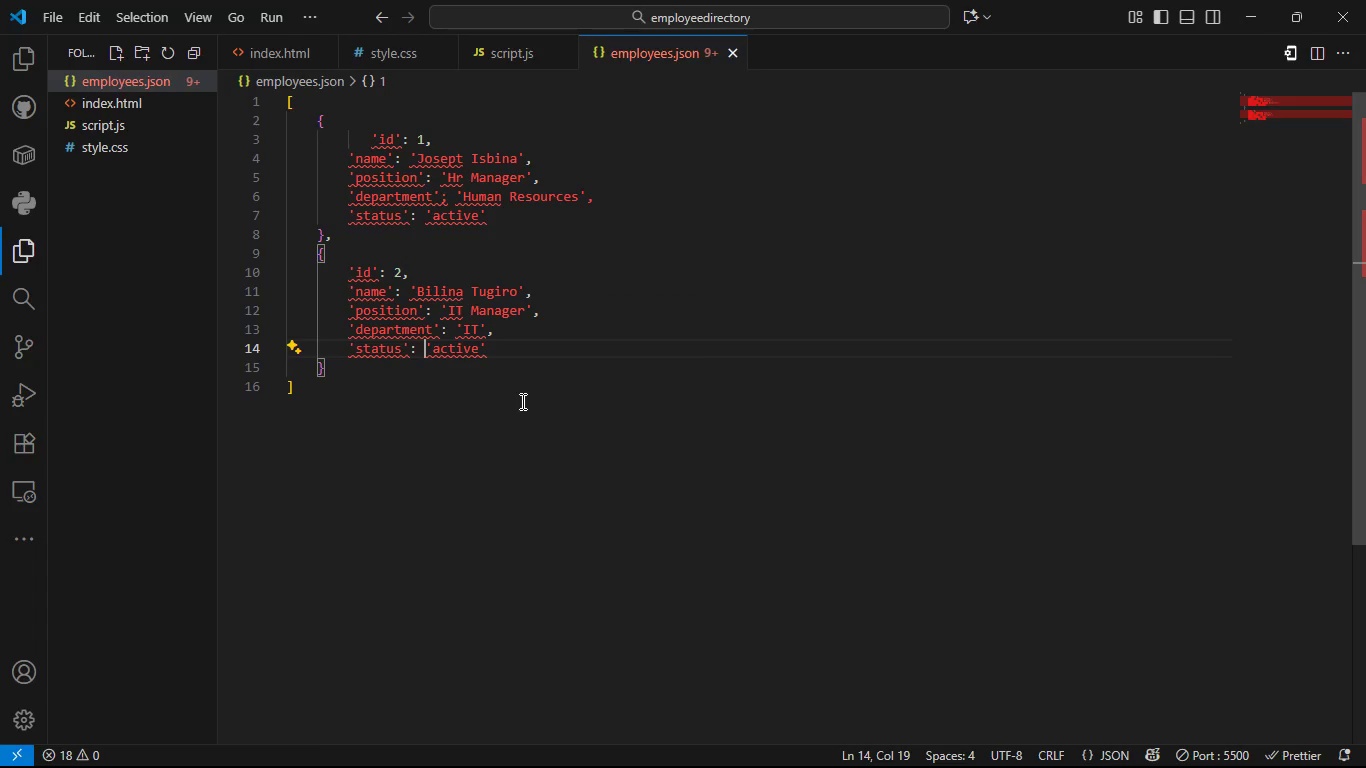 
key(Control+A)
 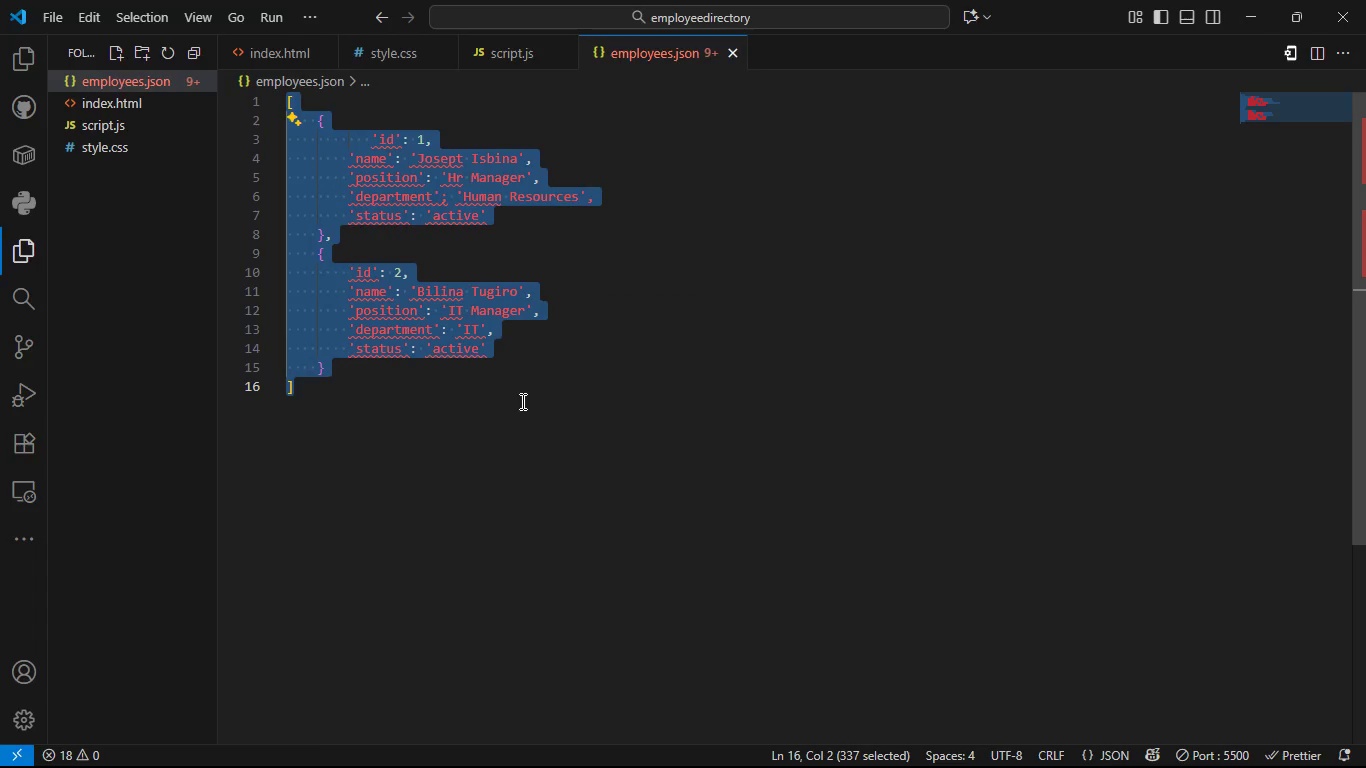 
key(Control+C)
 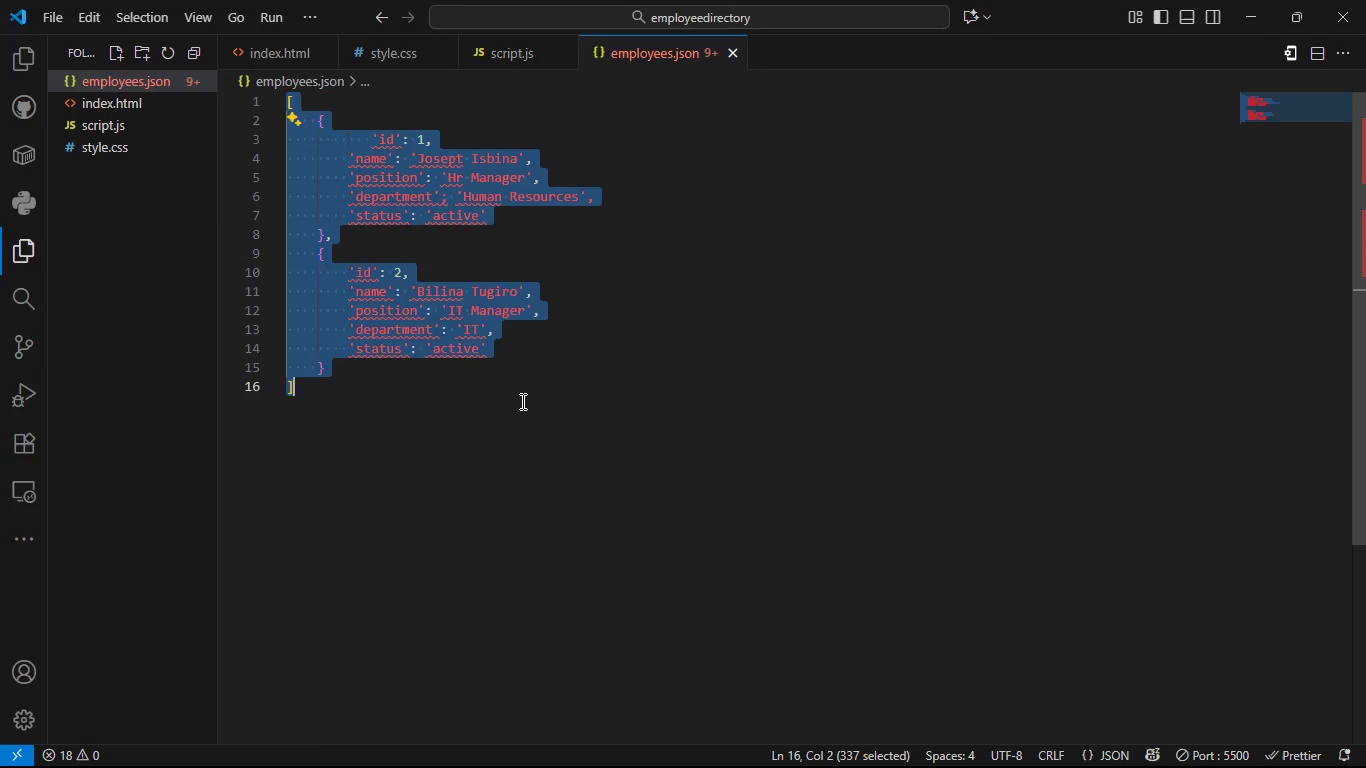 
key(Alt+AltLeft)
 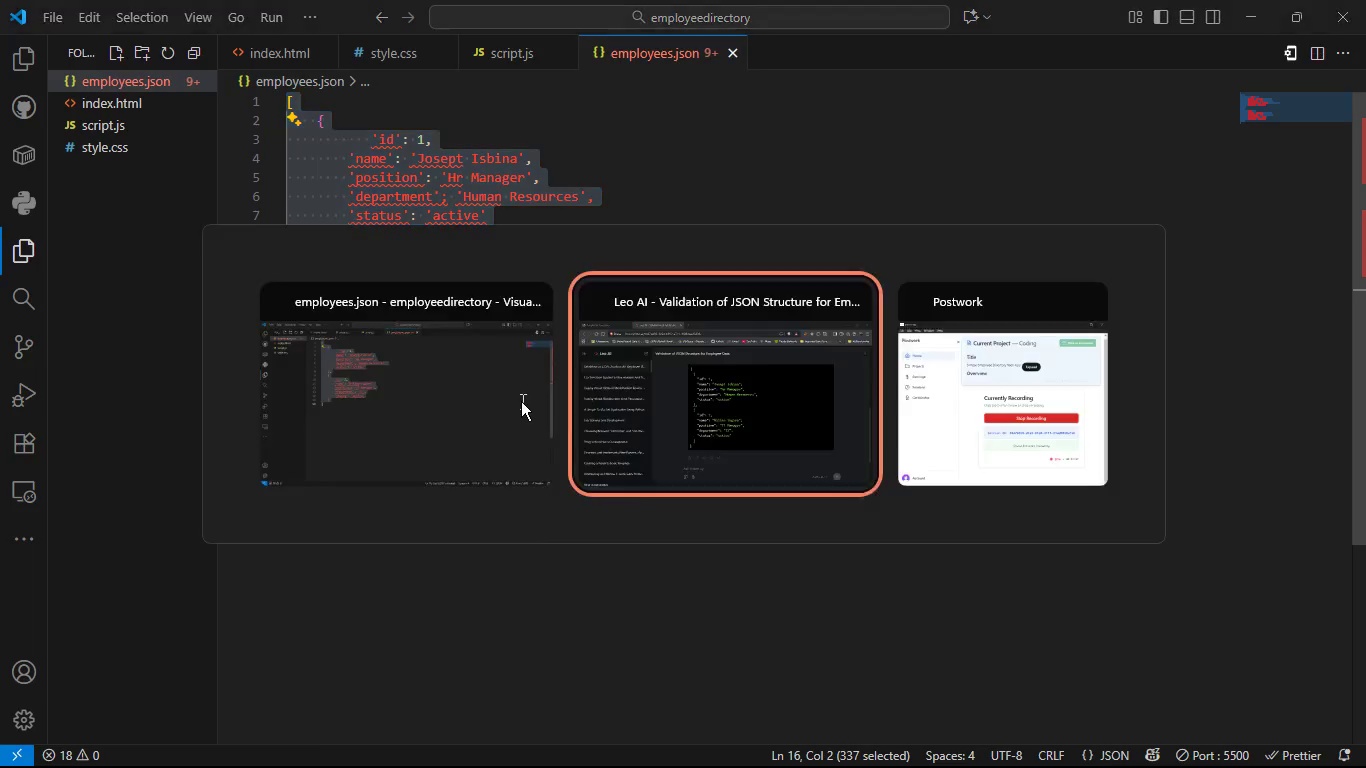 
key(Alt+Tab)
 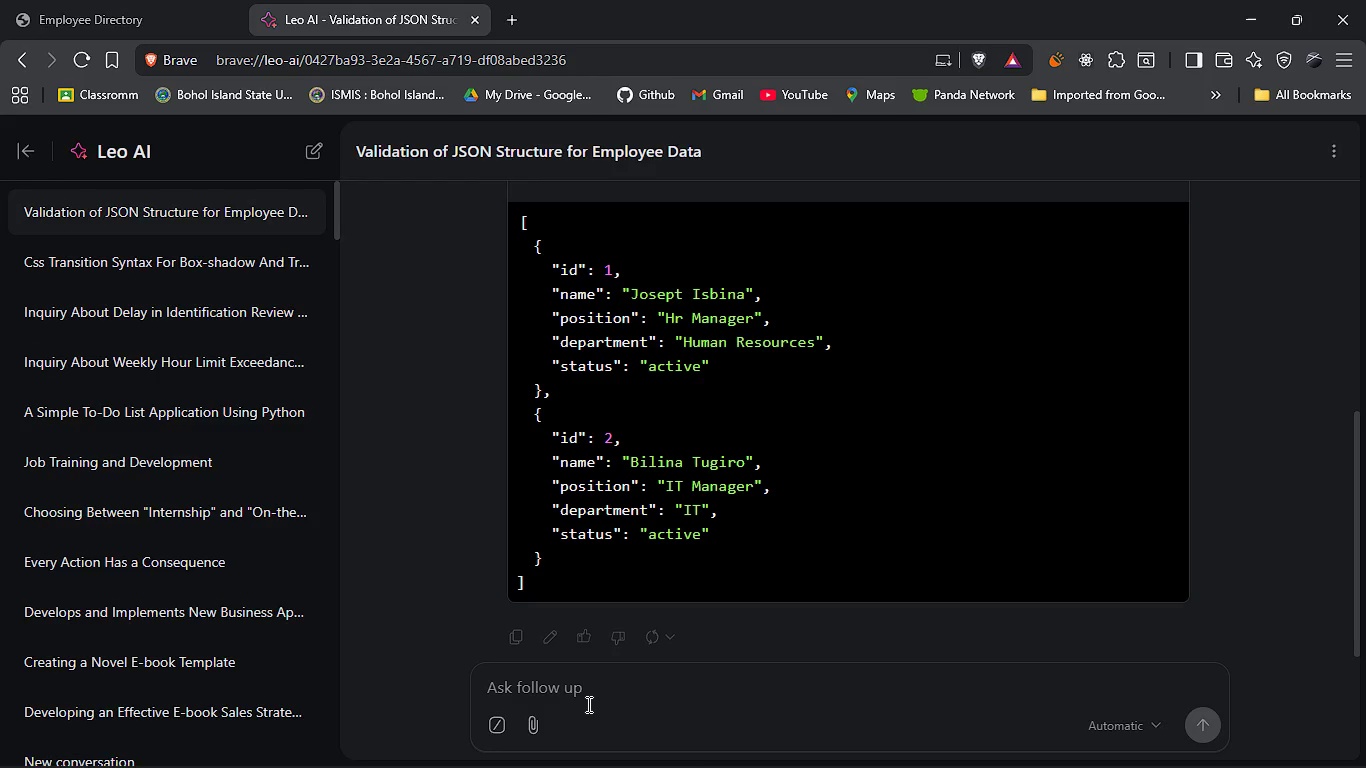 
left_click([587, 704])
 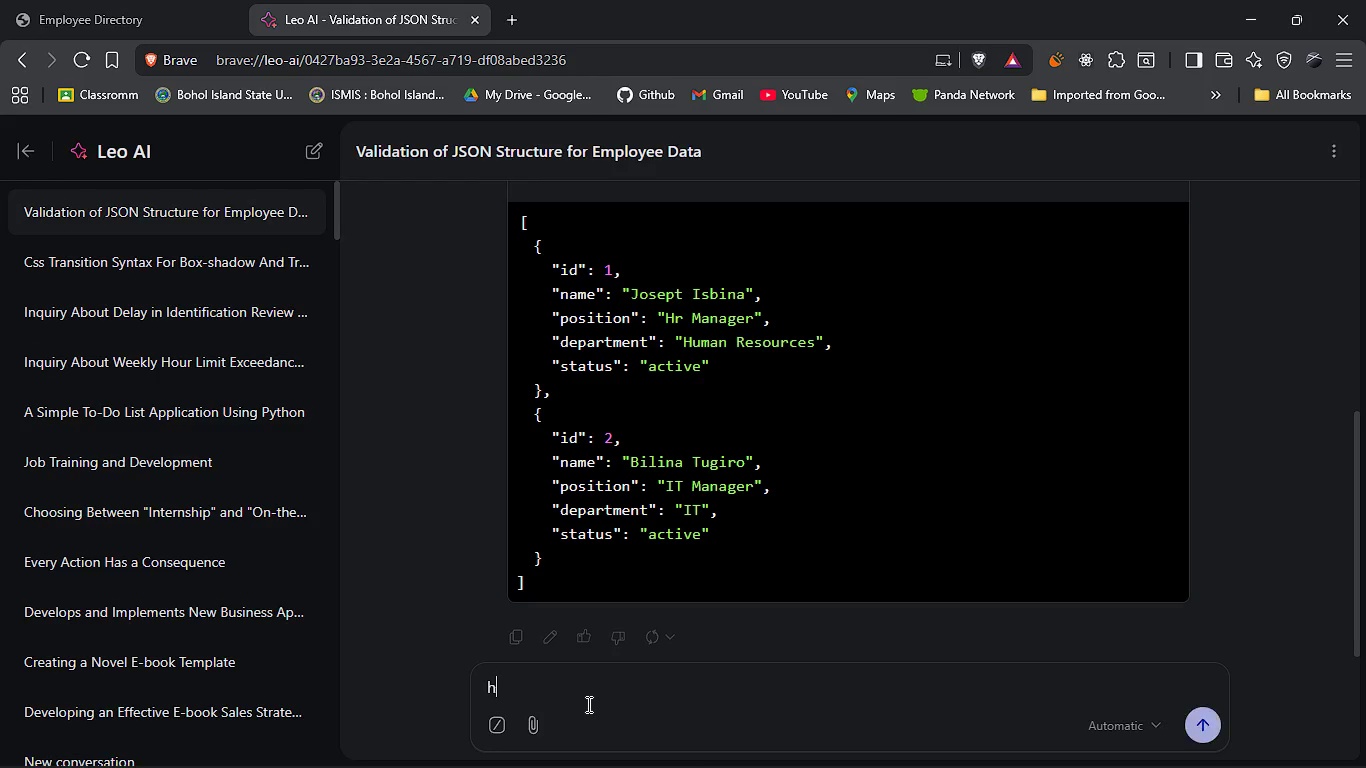 
type(how about this )
 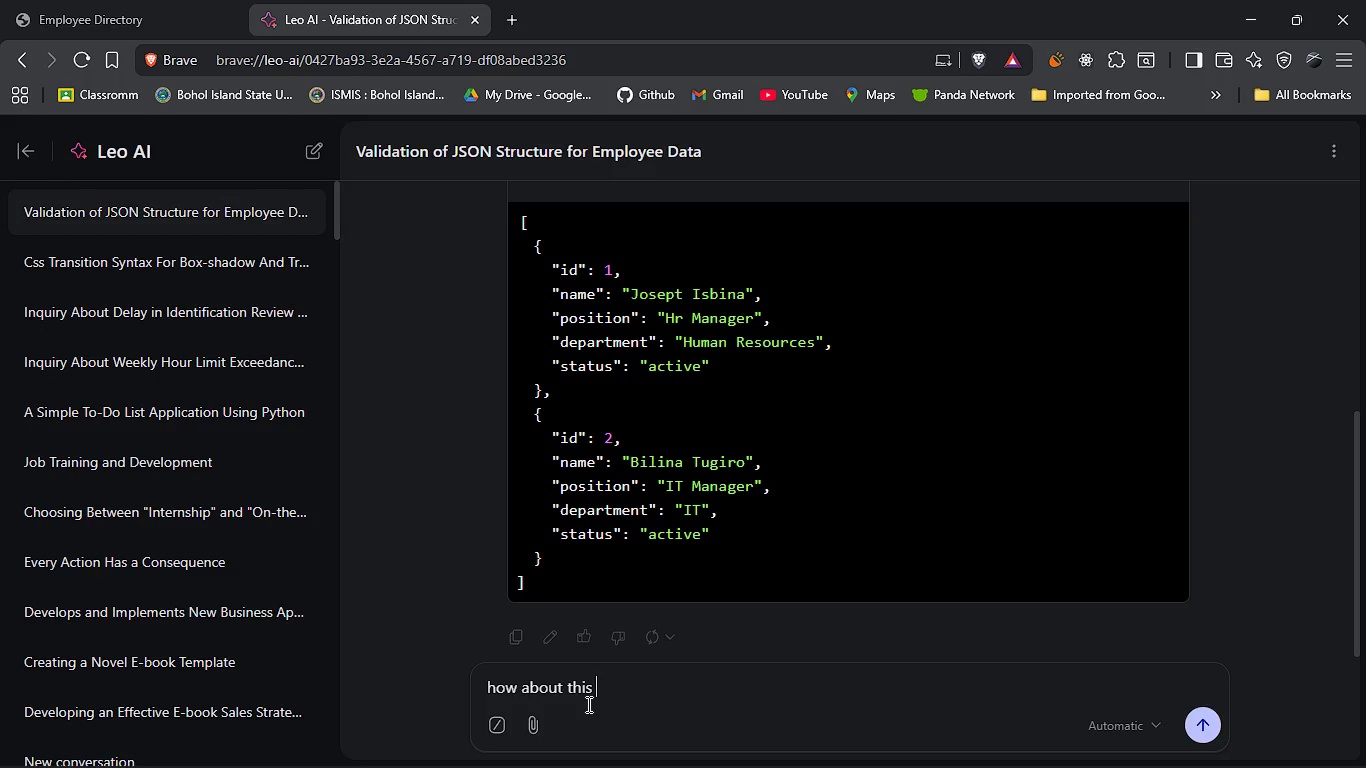 
key(Shift+Enter)
 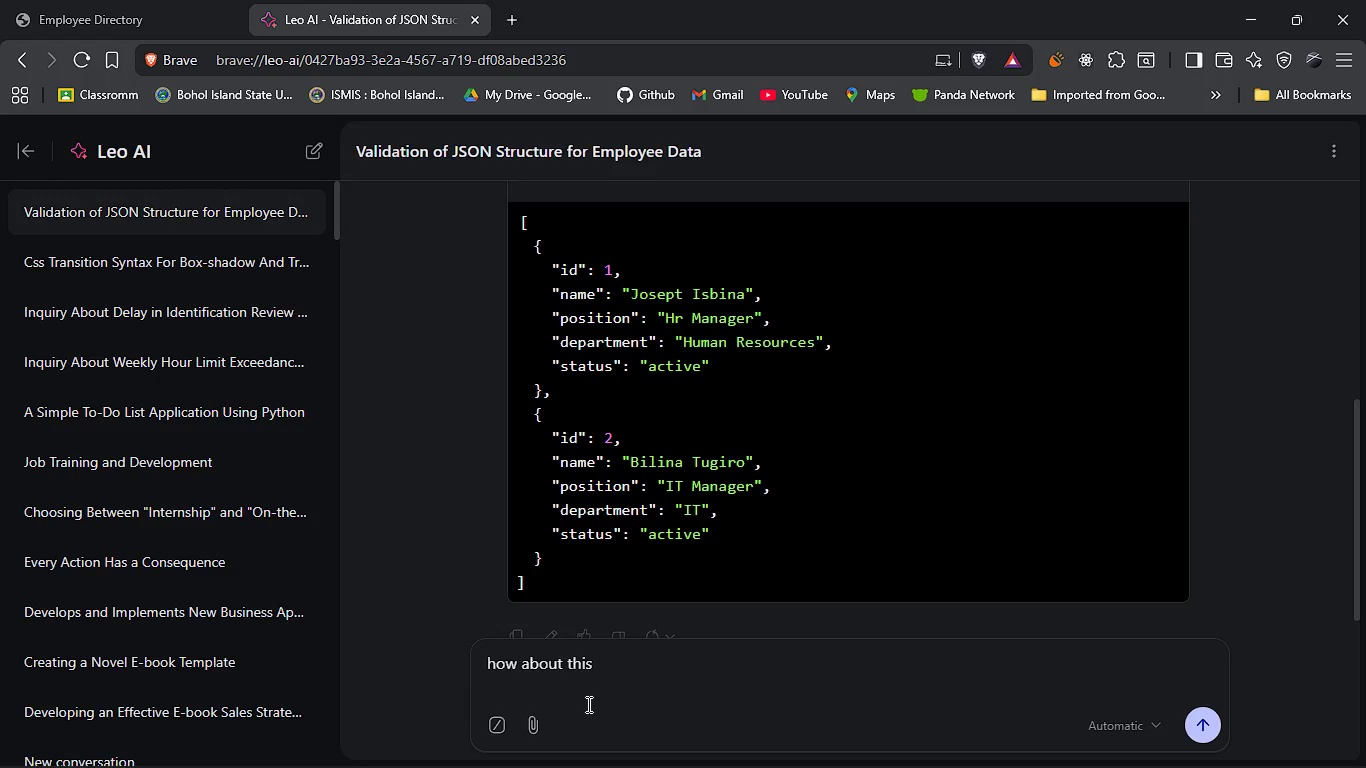 
key(Control+V)
 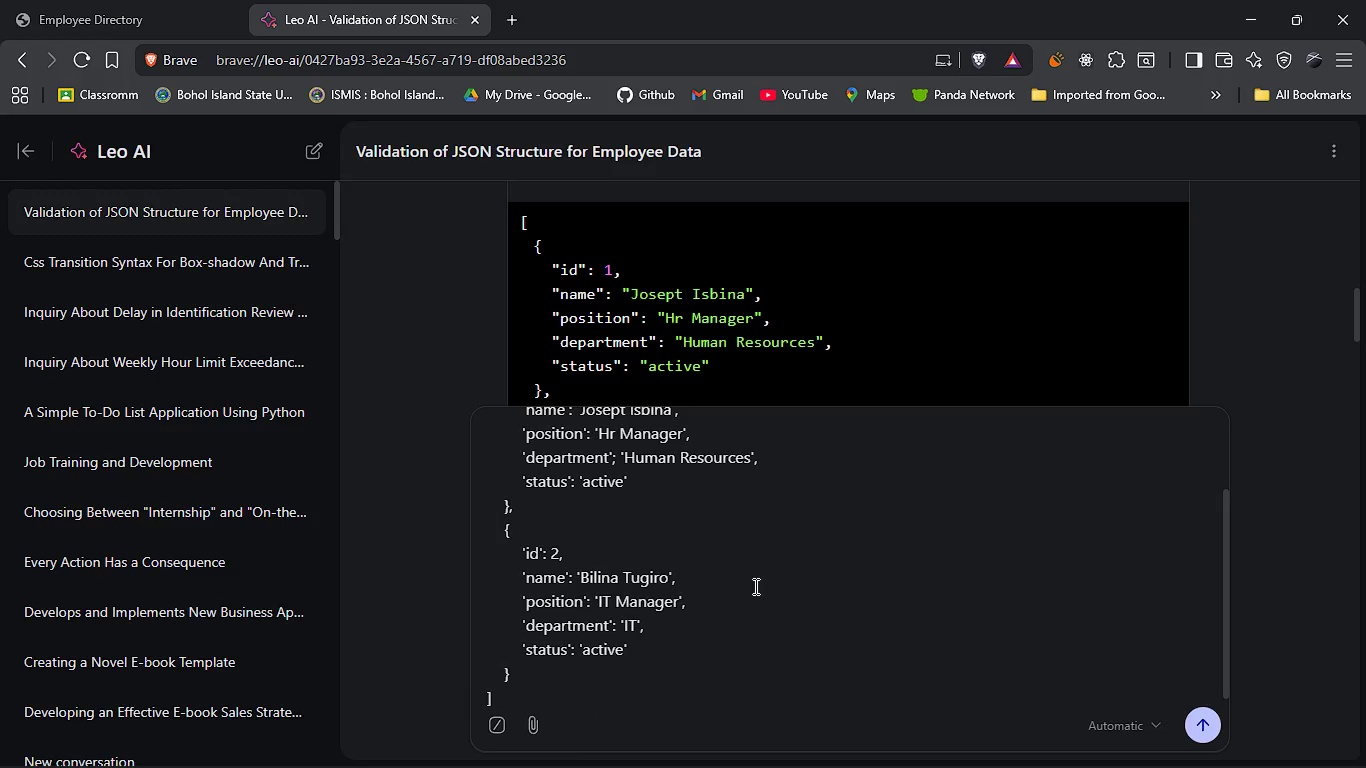 
key(Enter)
 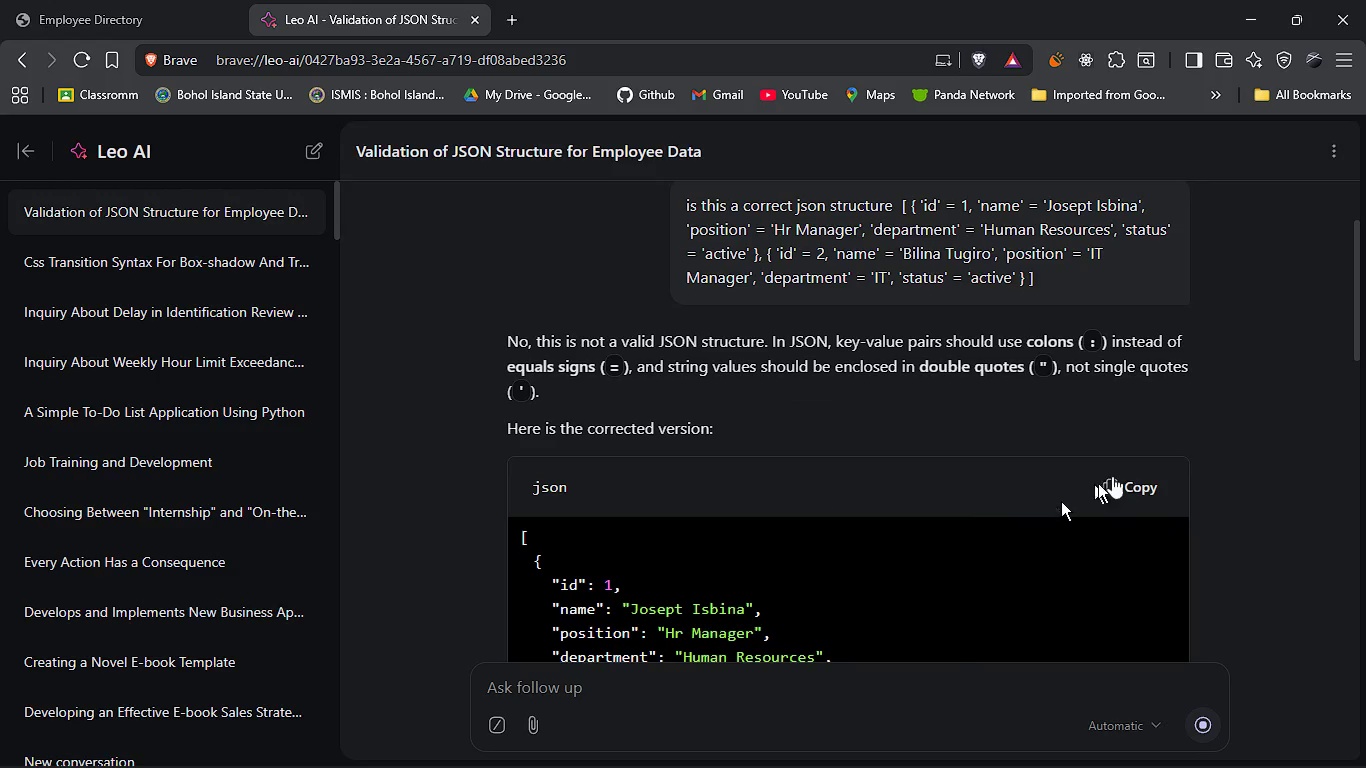 
left_click([1138, 472])
 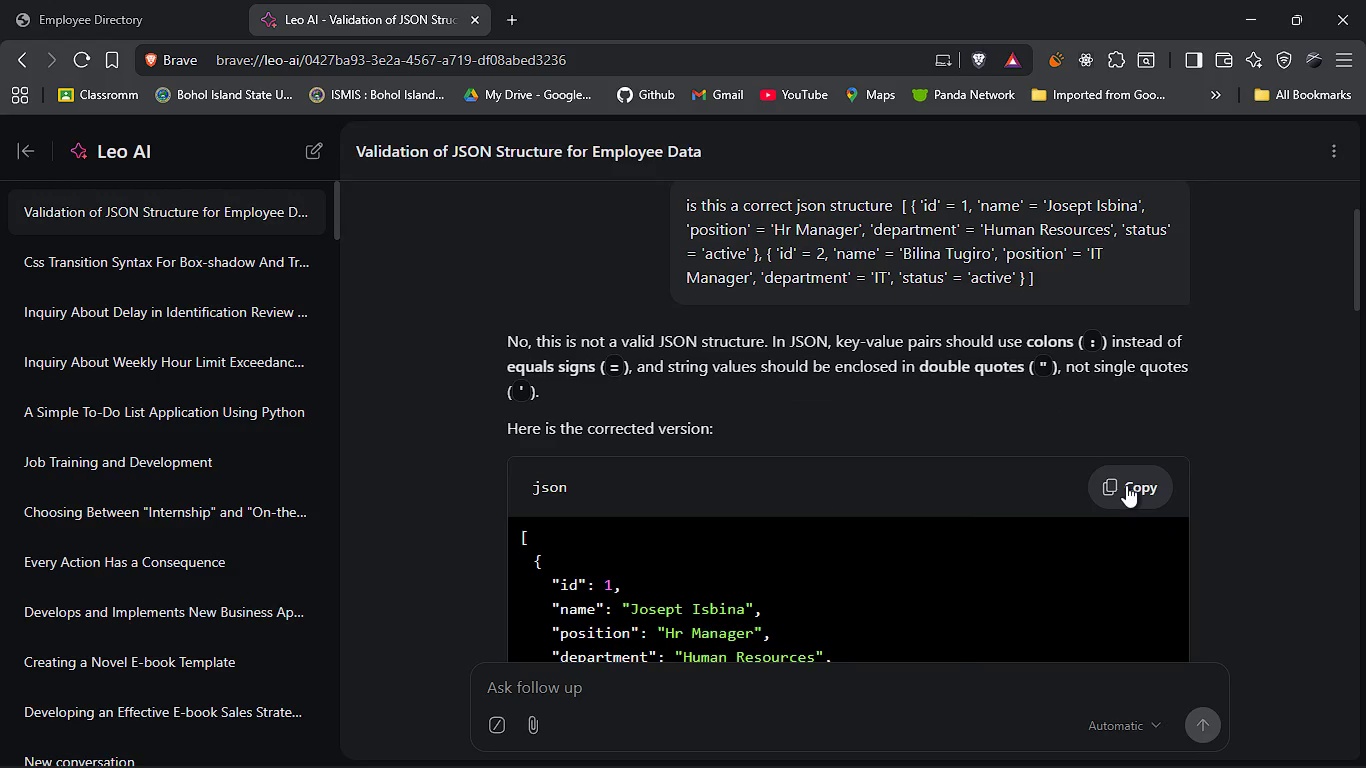 
left_click([1126, 485])
 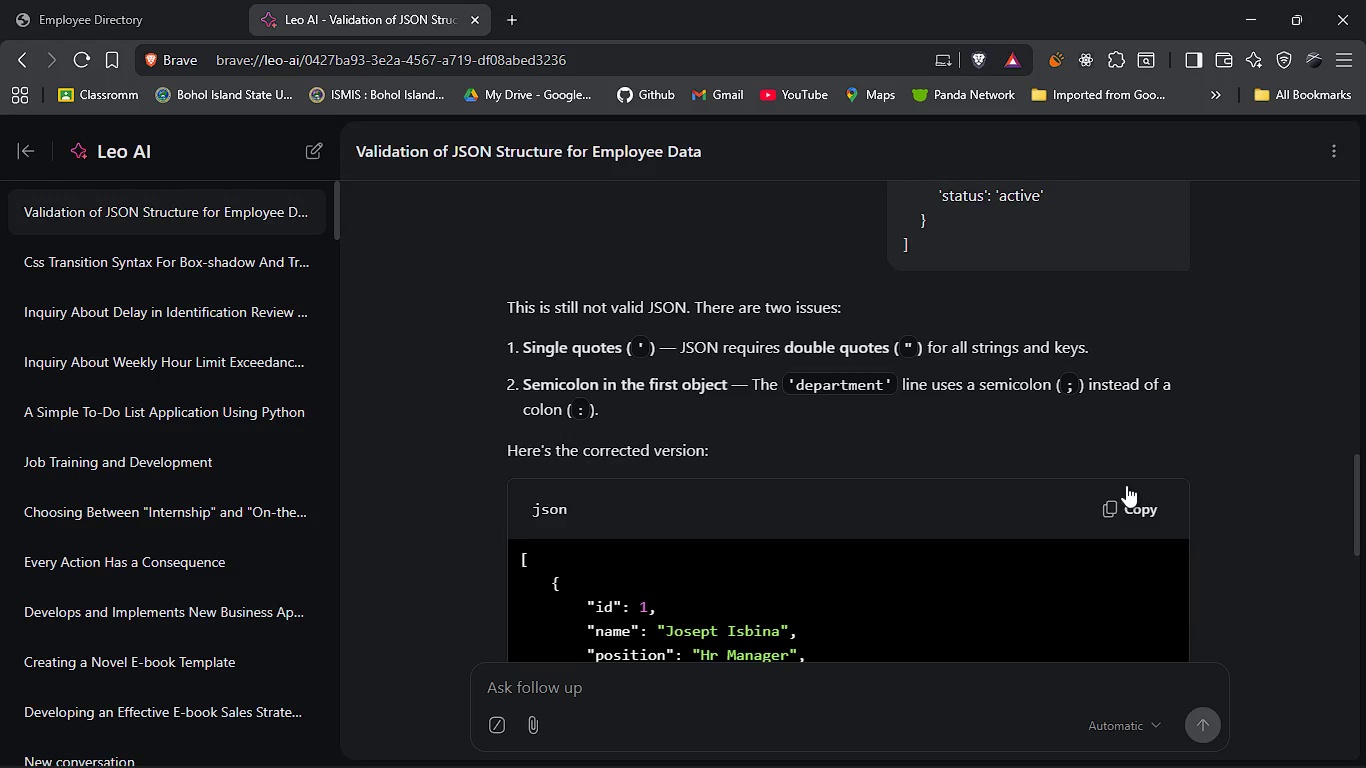 
wait(12.0)
 